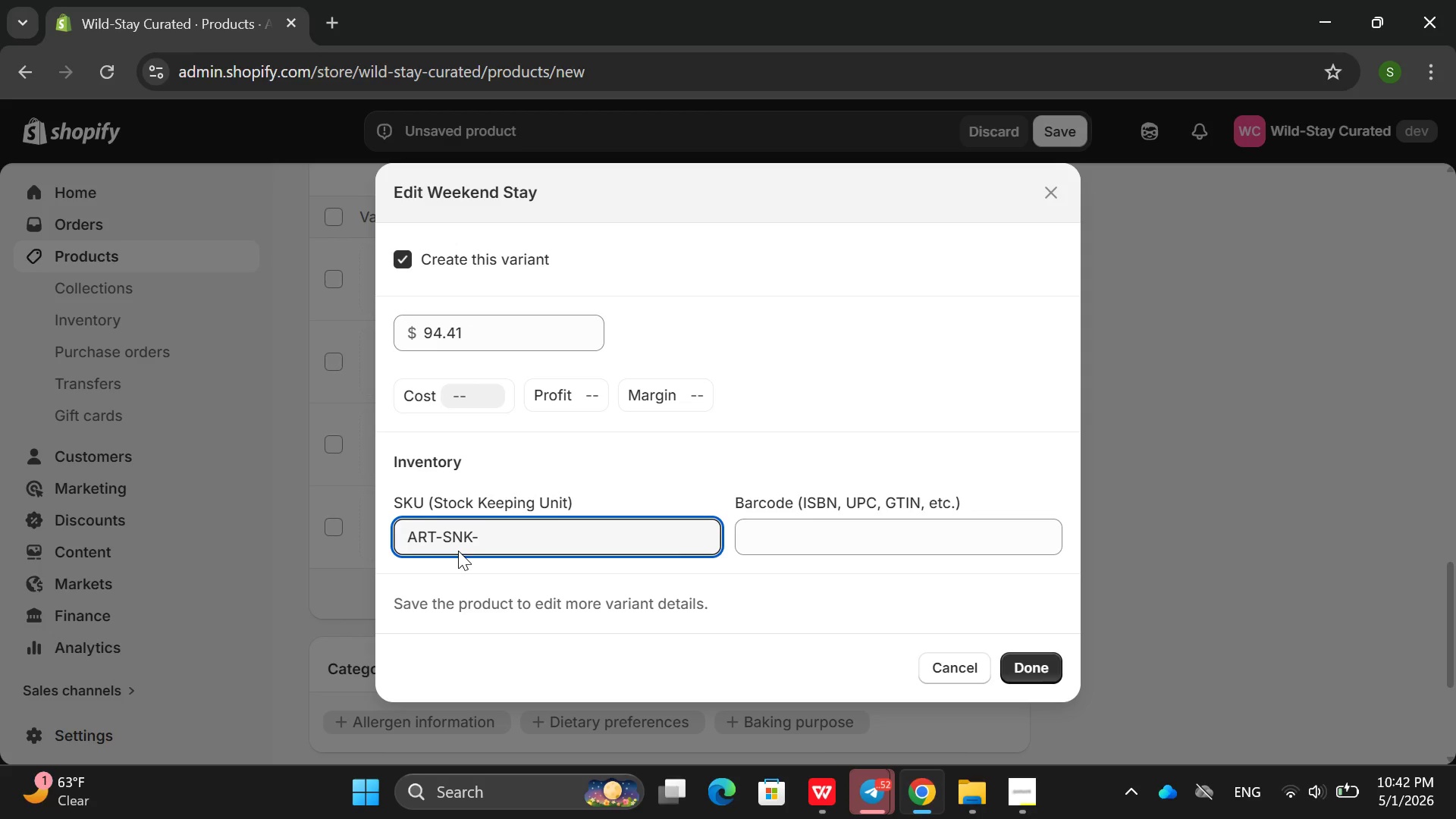 
type(WKE-S)
 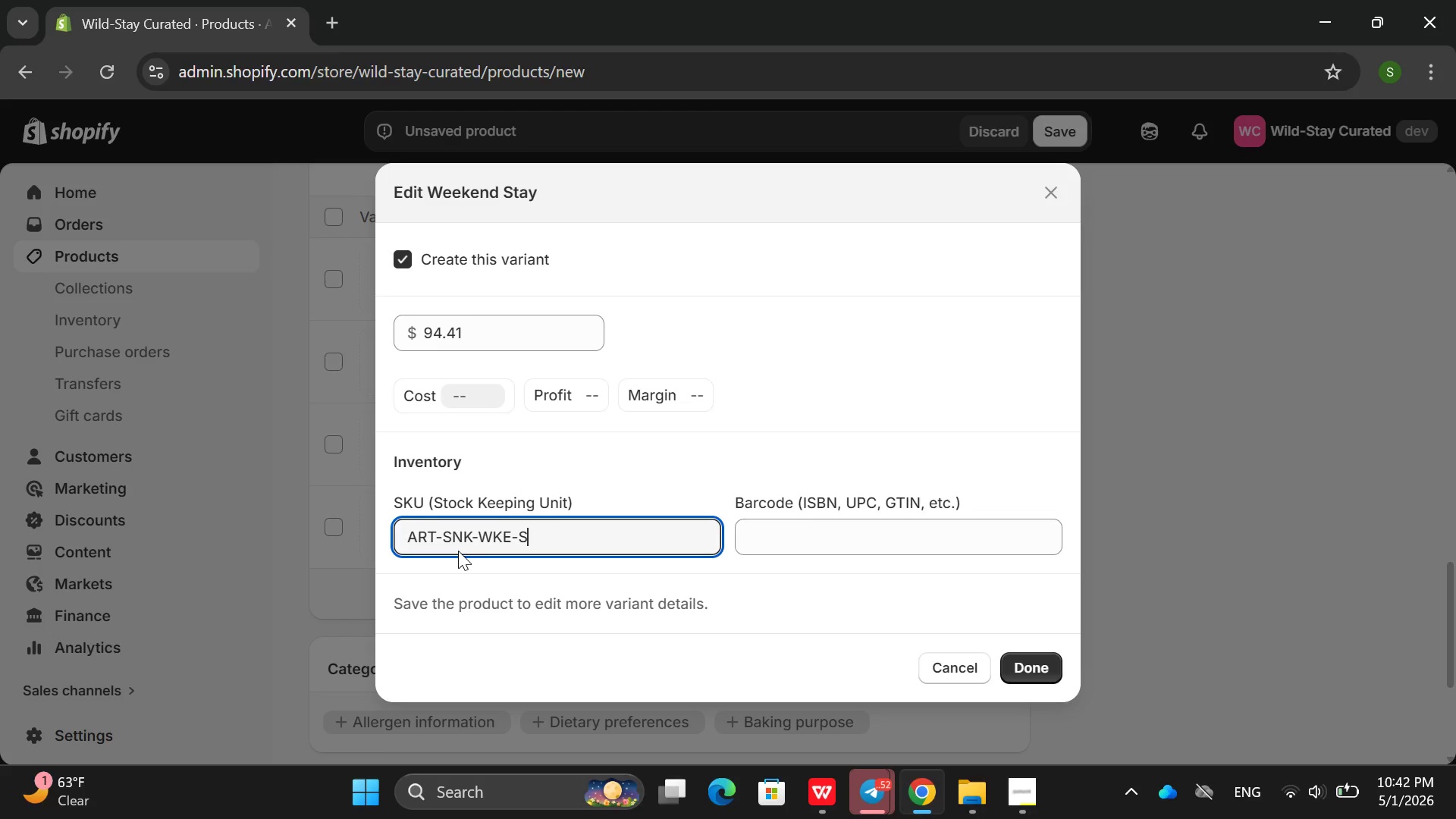 
left_click([1024, 665])
 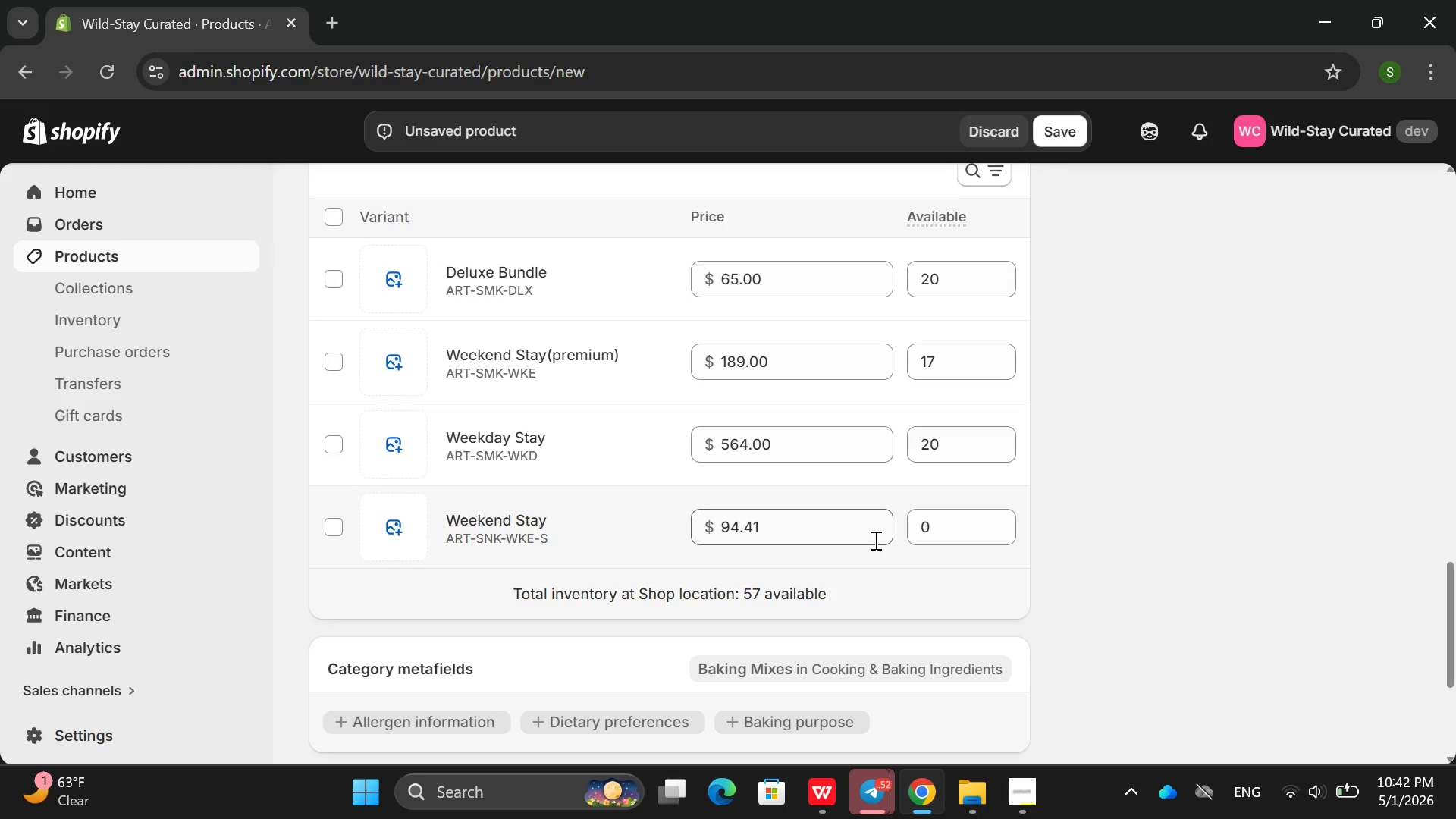 
left_click([938, 535])
 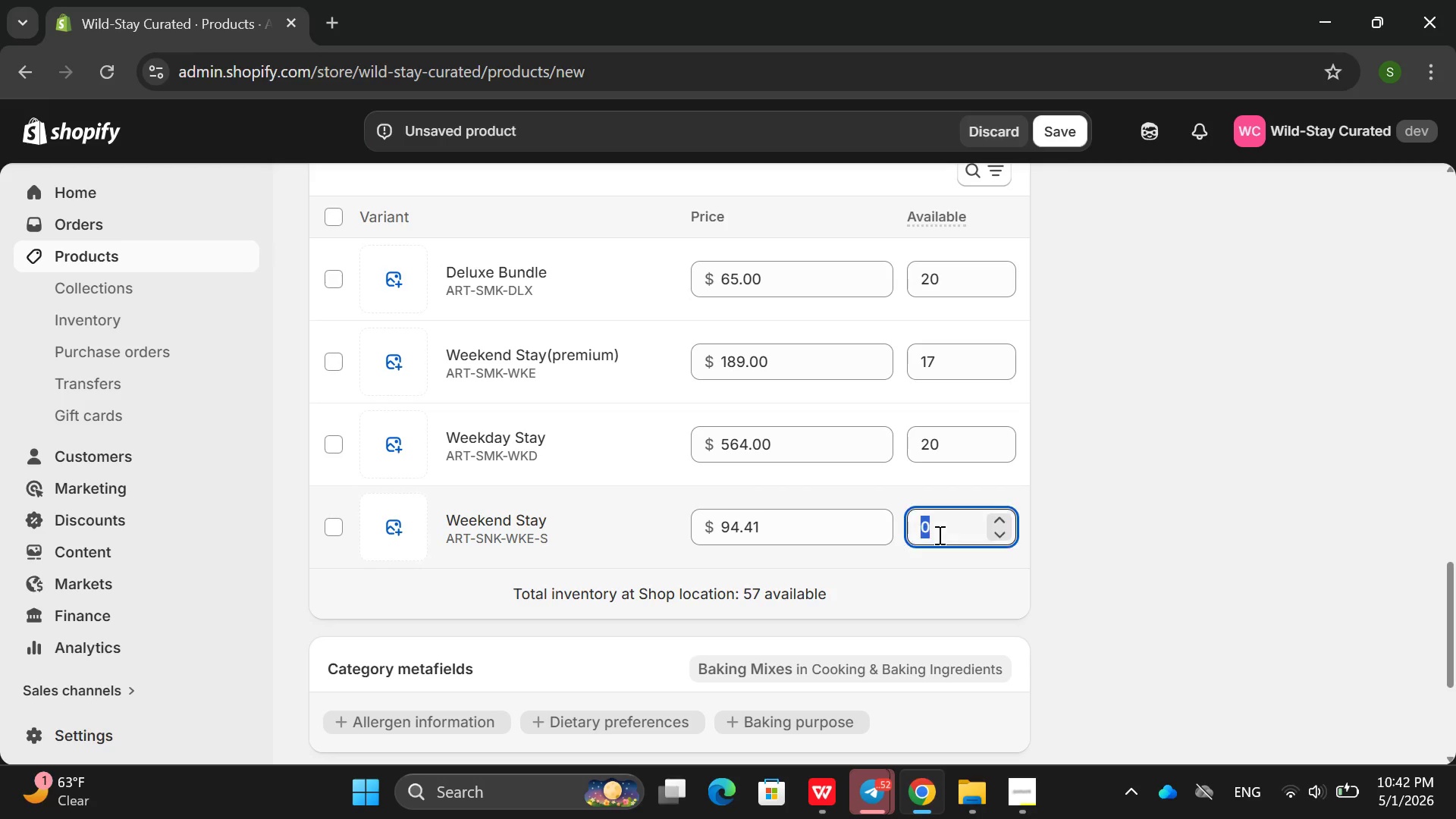 
key(Backspace)
type(12)
 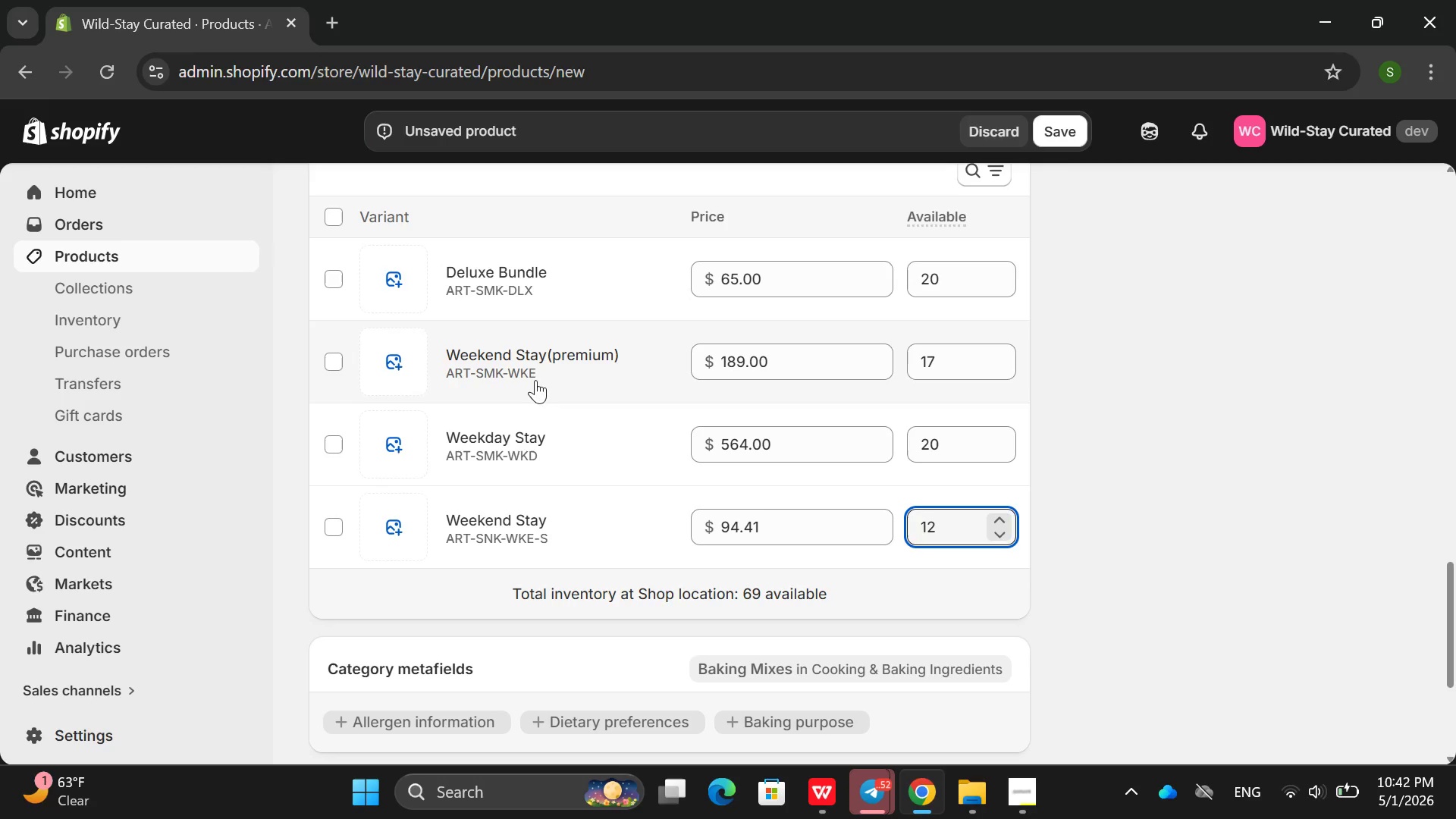 
left_click([503, 440])
 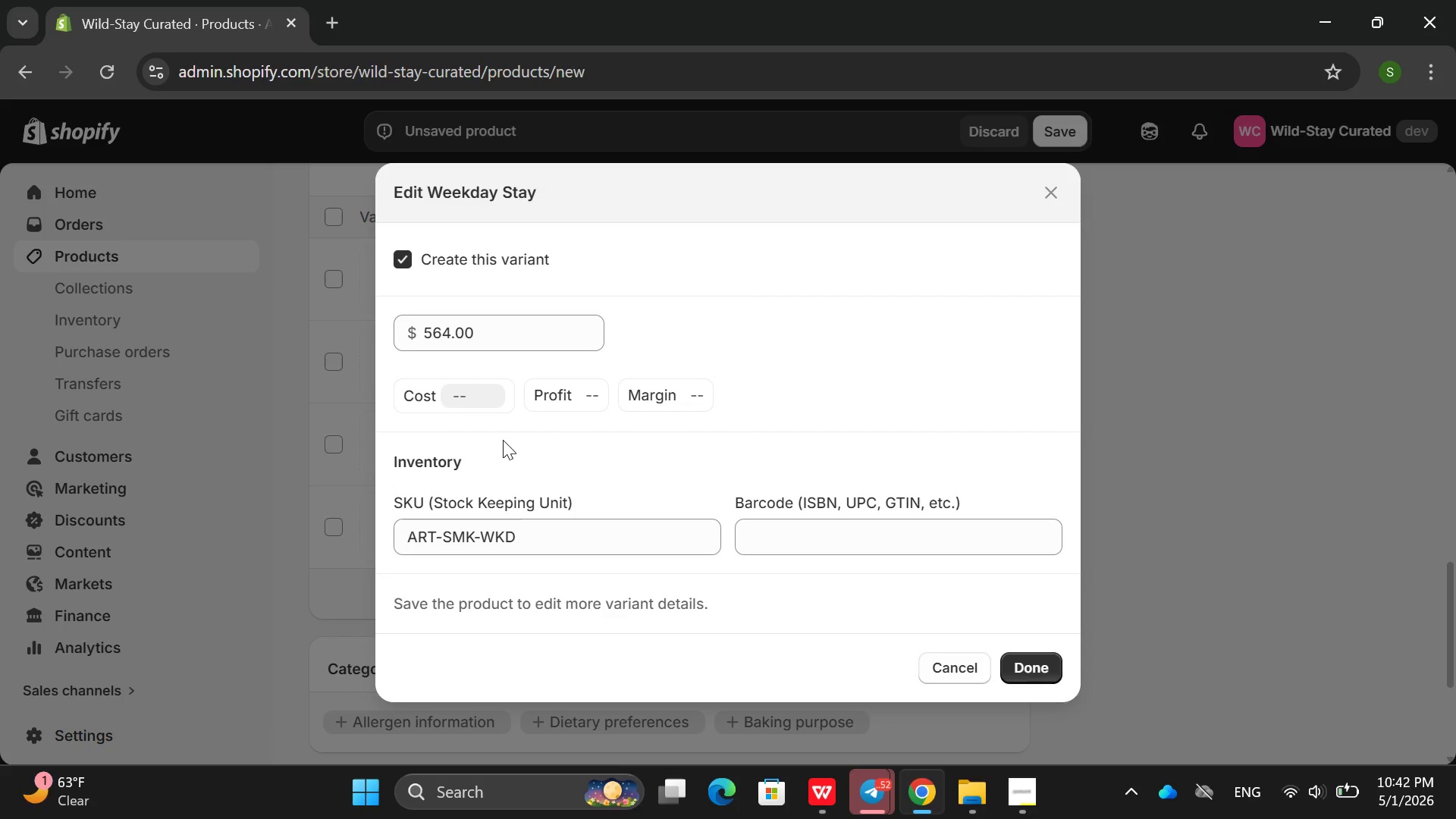 
left_click([357, 526])
 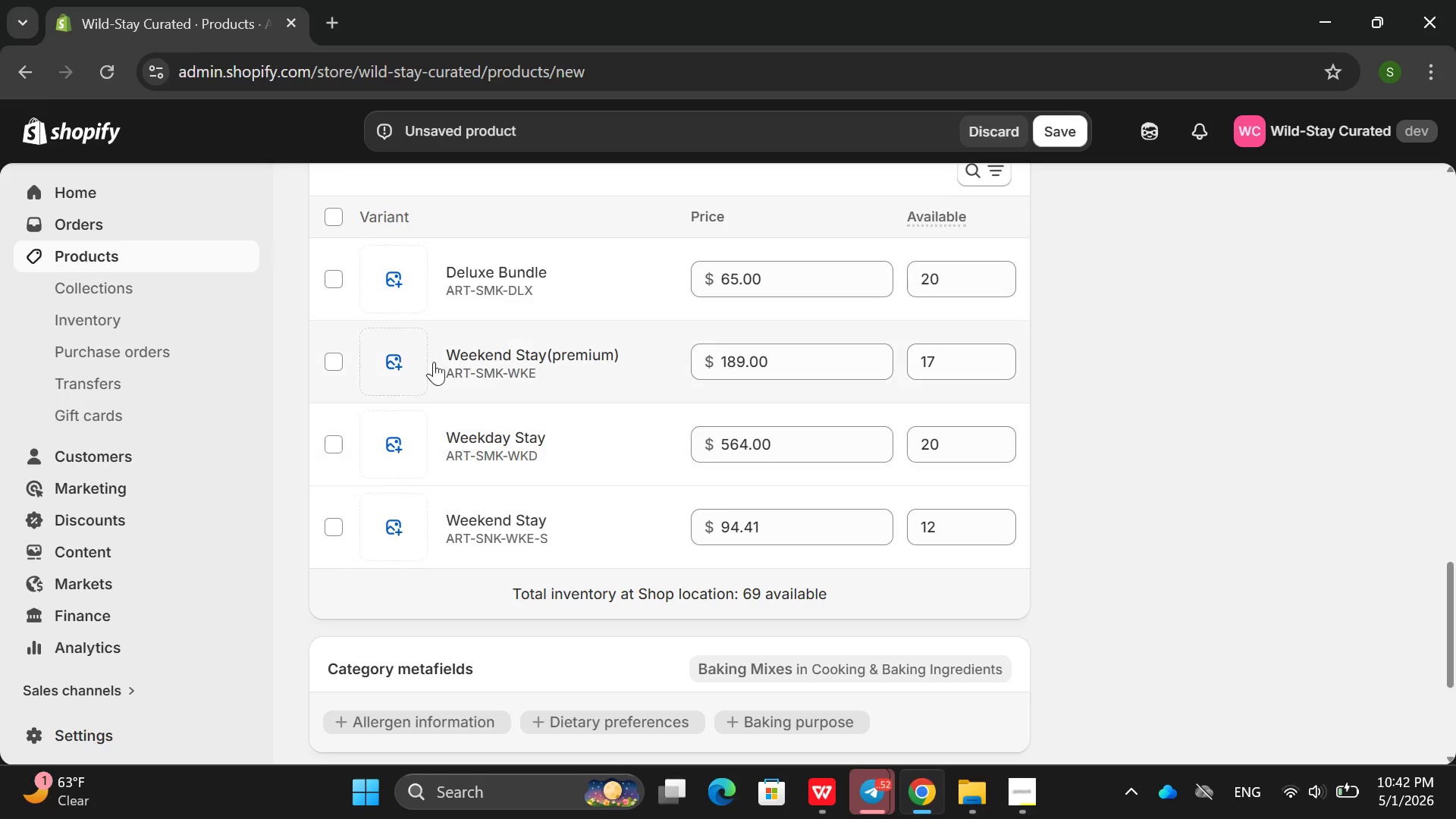 
left_click([457, 369])
 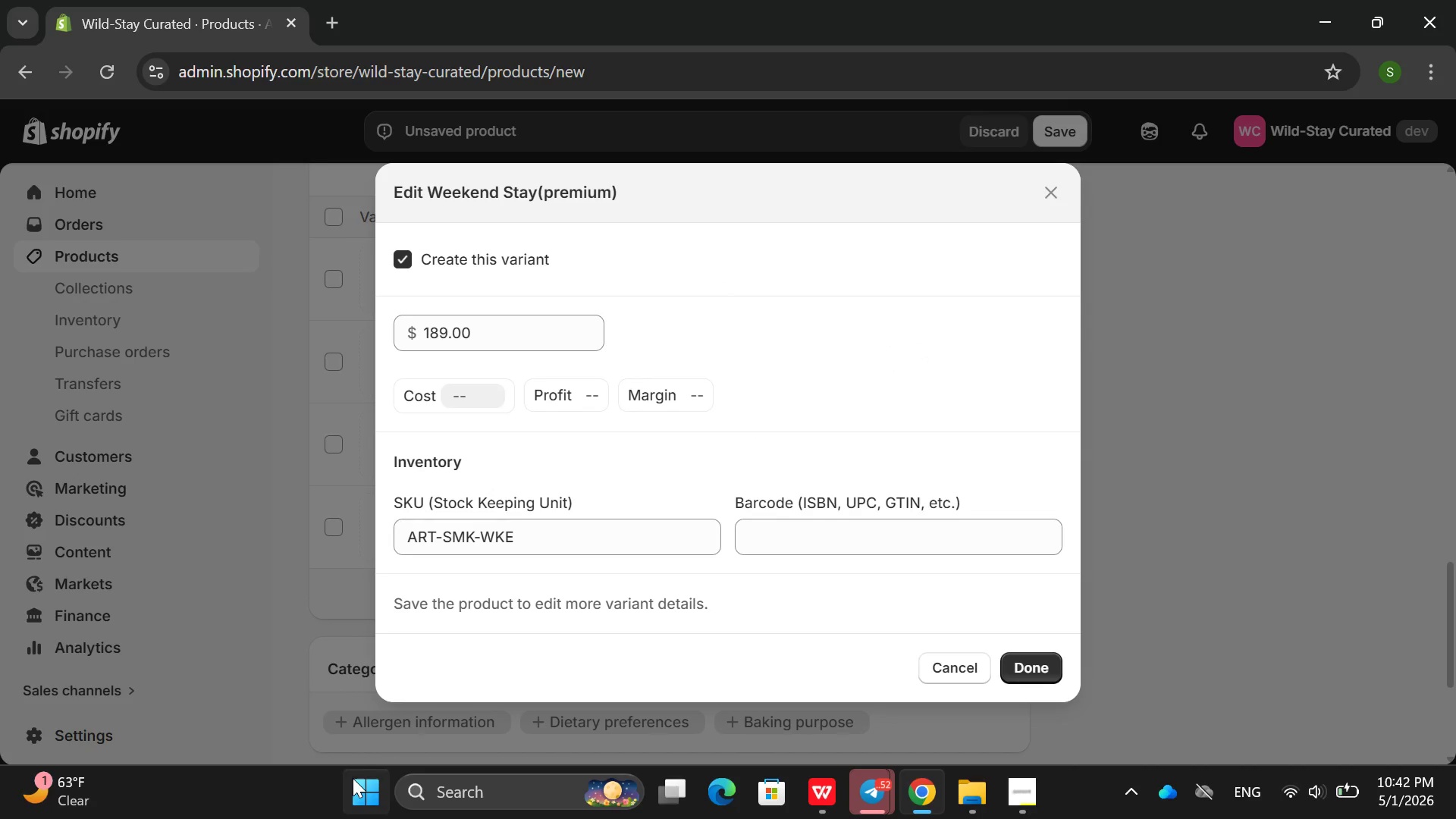 
left_click([335, 649])
 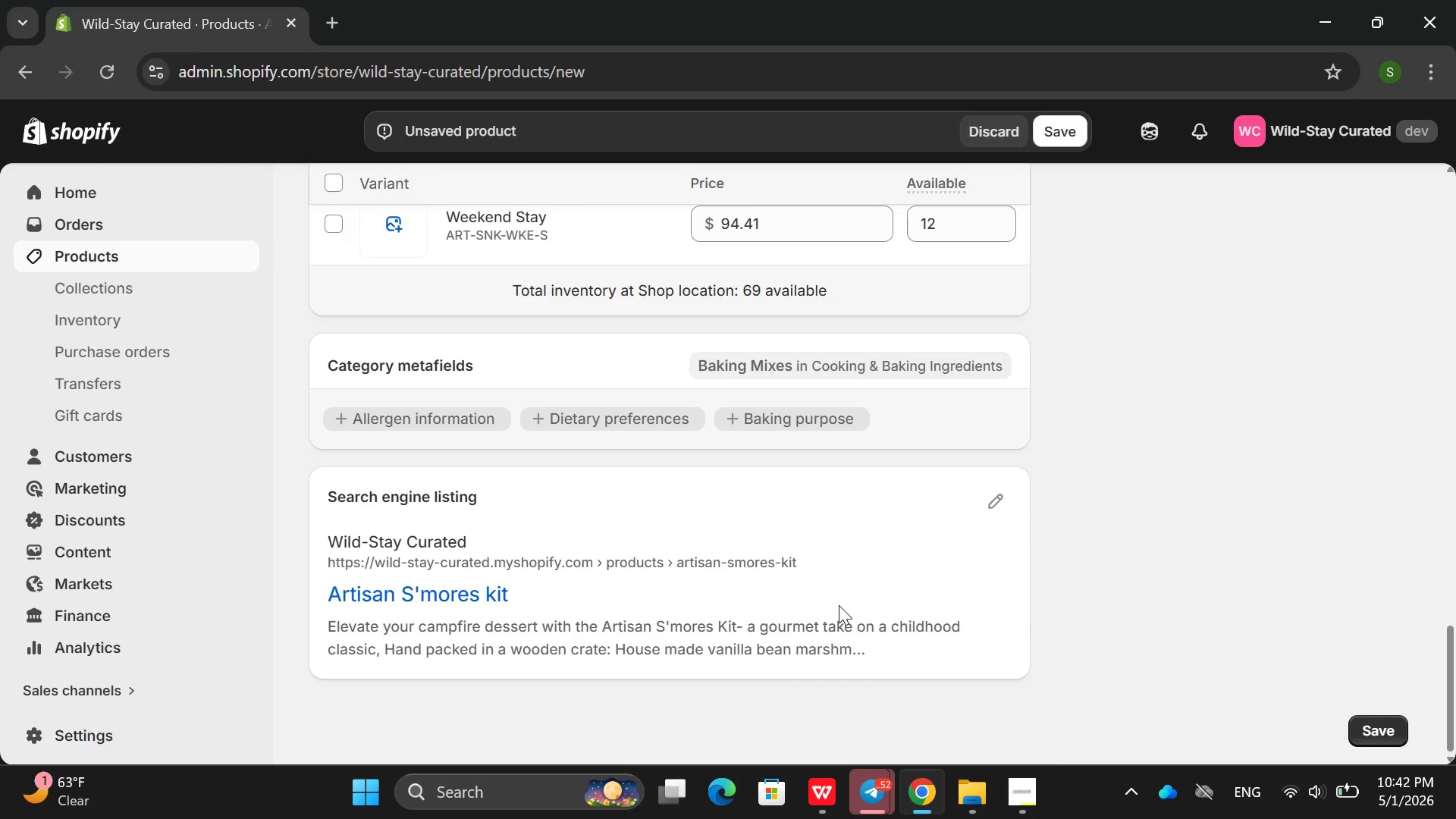 
wait(5.47)
 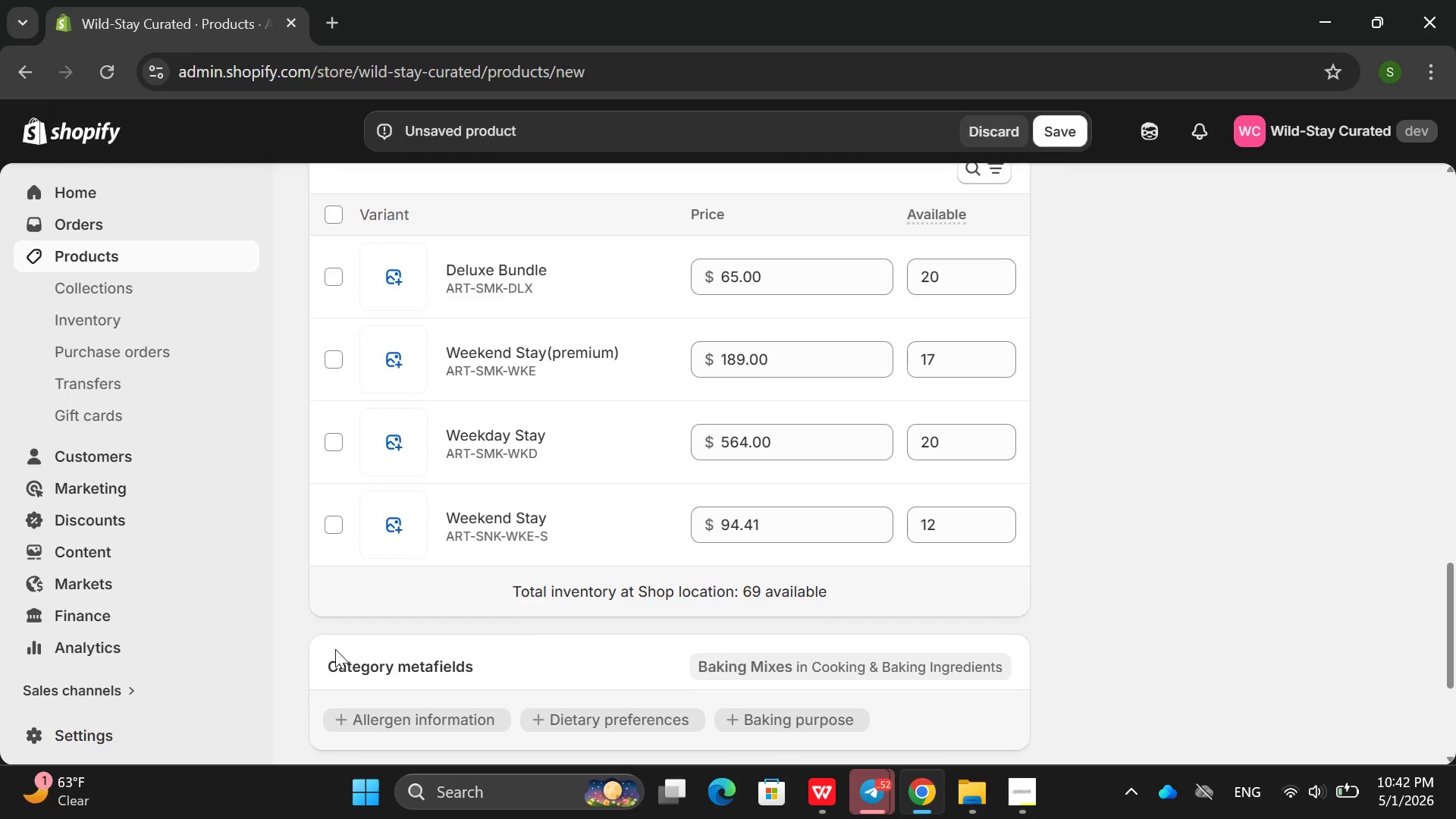 
left_click([996, 491])
 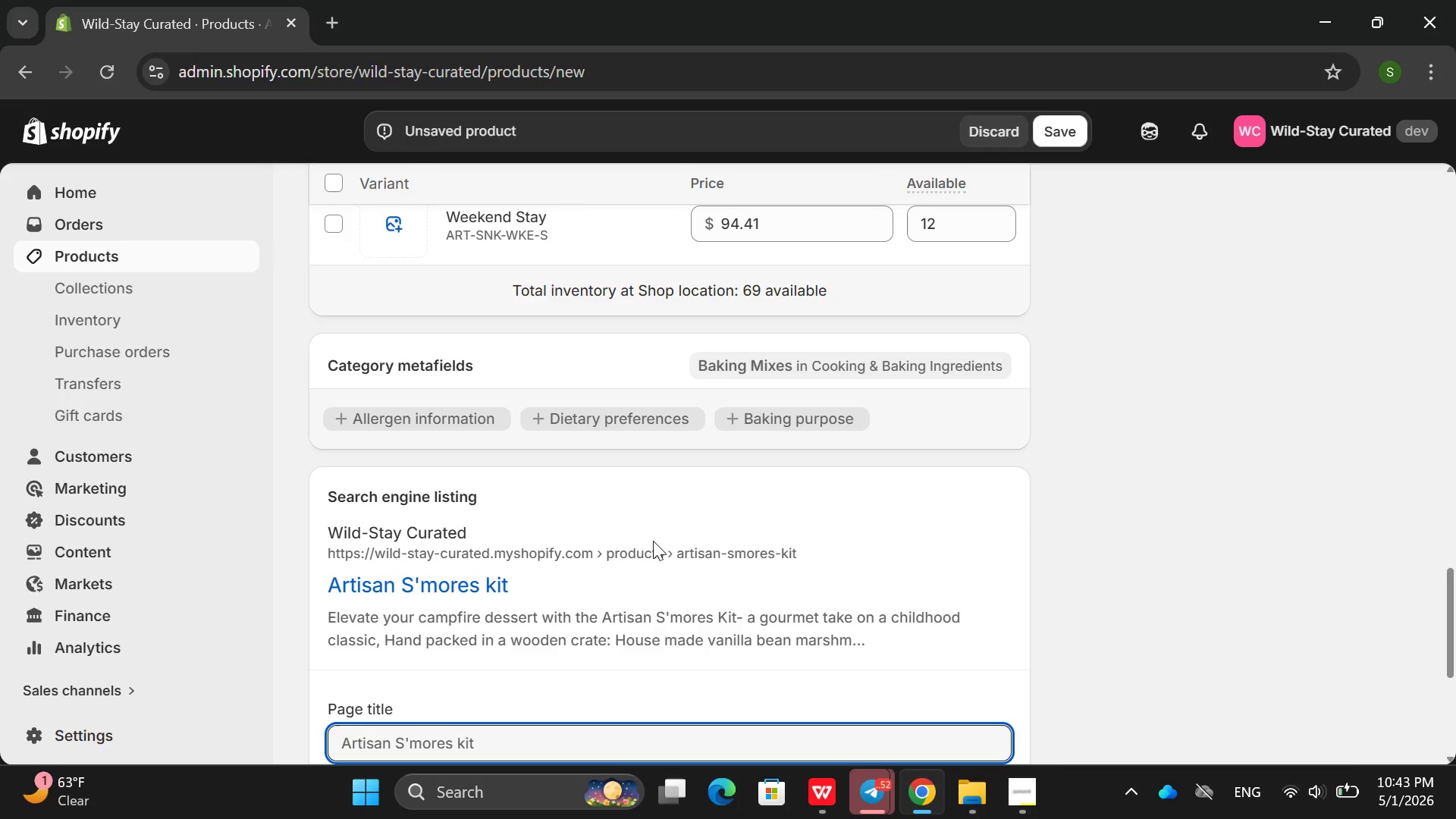 
left_click([623, 568])
 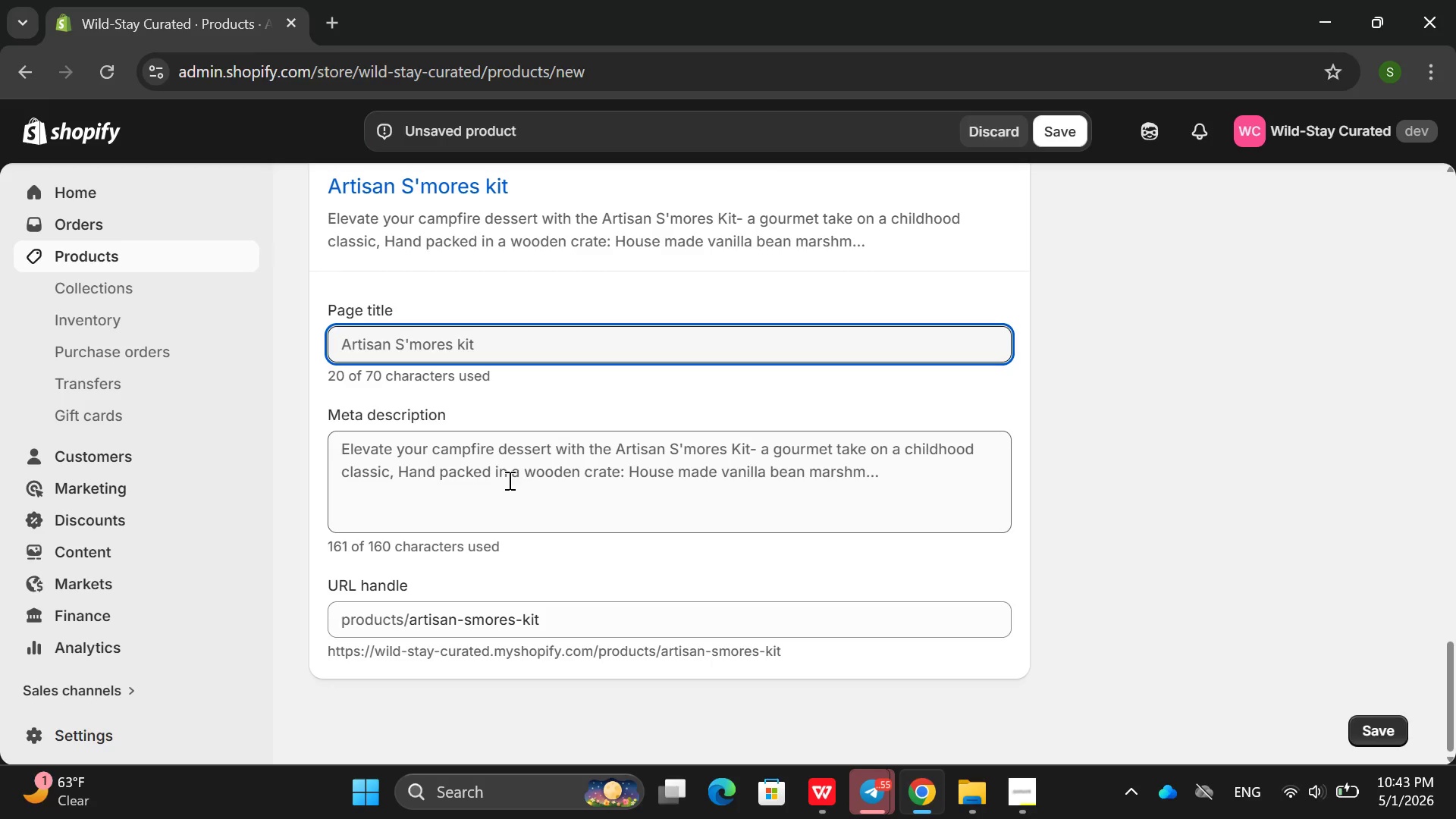 
double_click([508, 480])
 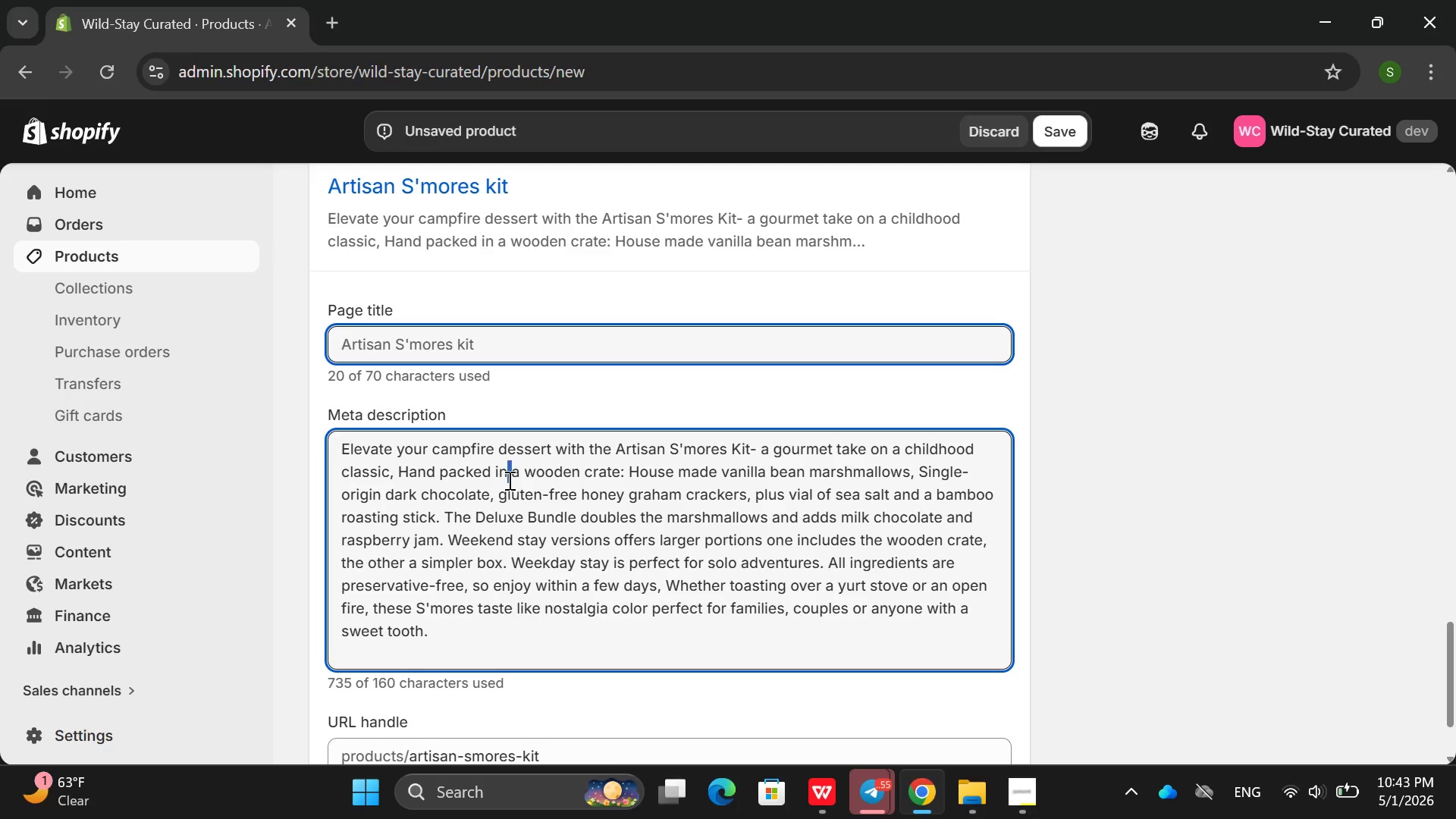 
triple_click([508, 480])
 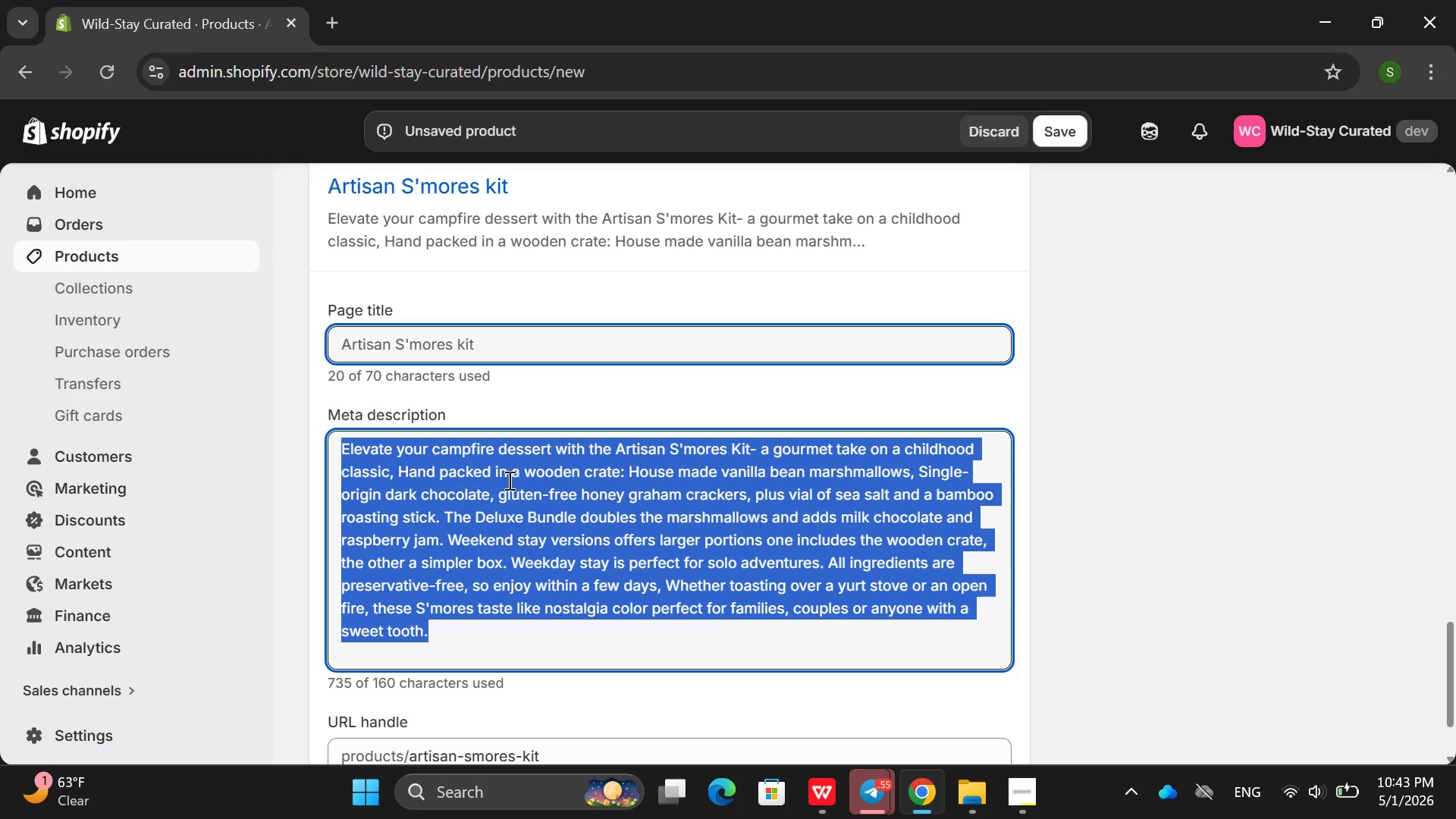 
triple_click([508, 480])
 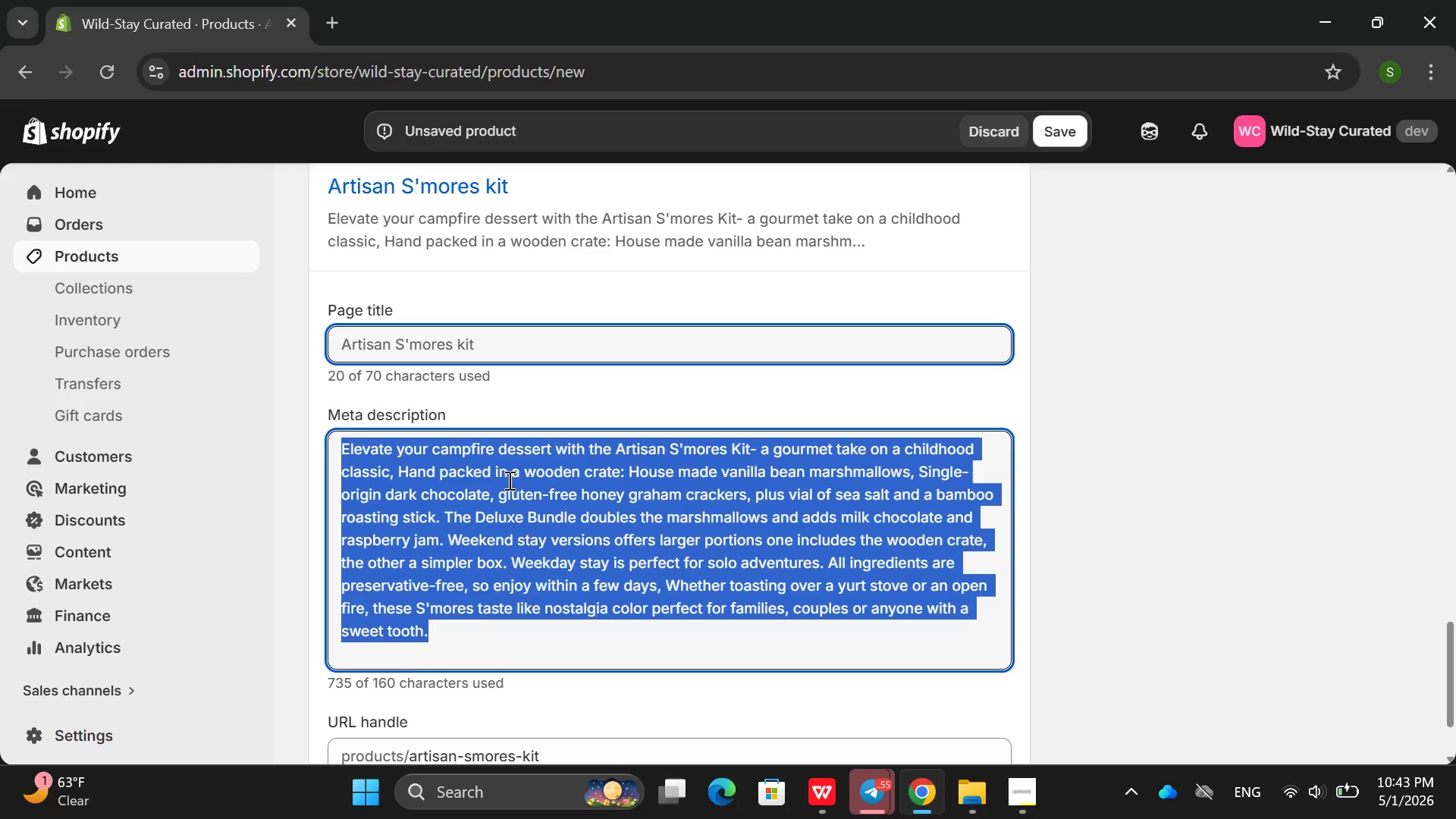 
key(Backspace)
 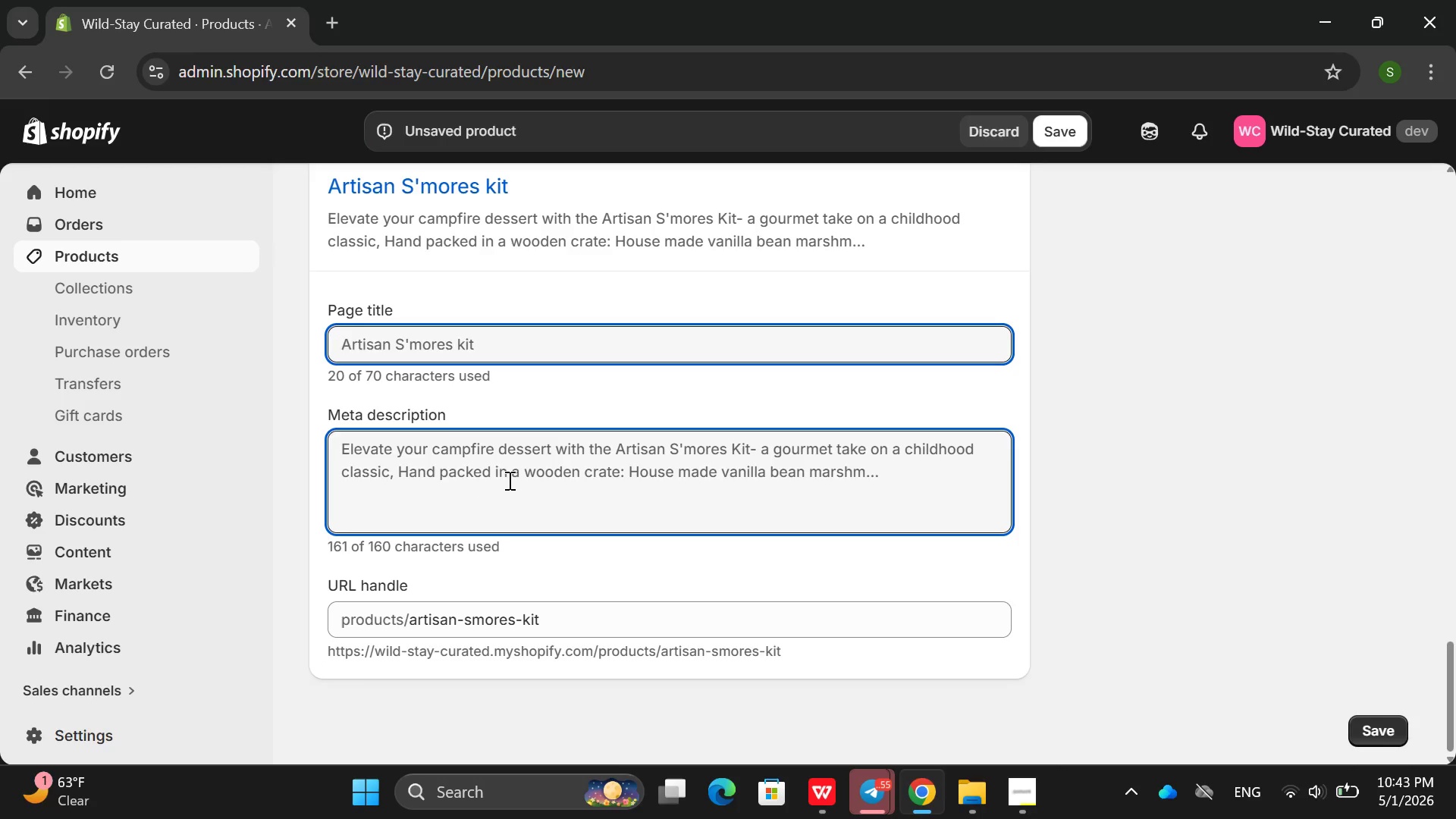 
wait(5.58)
 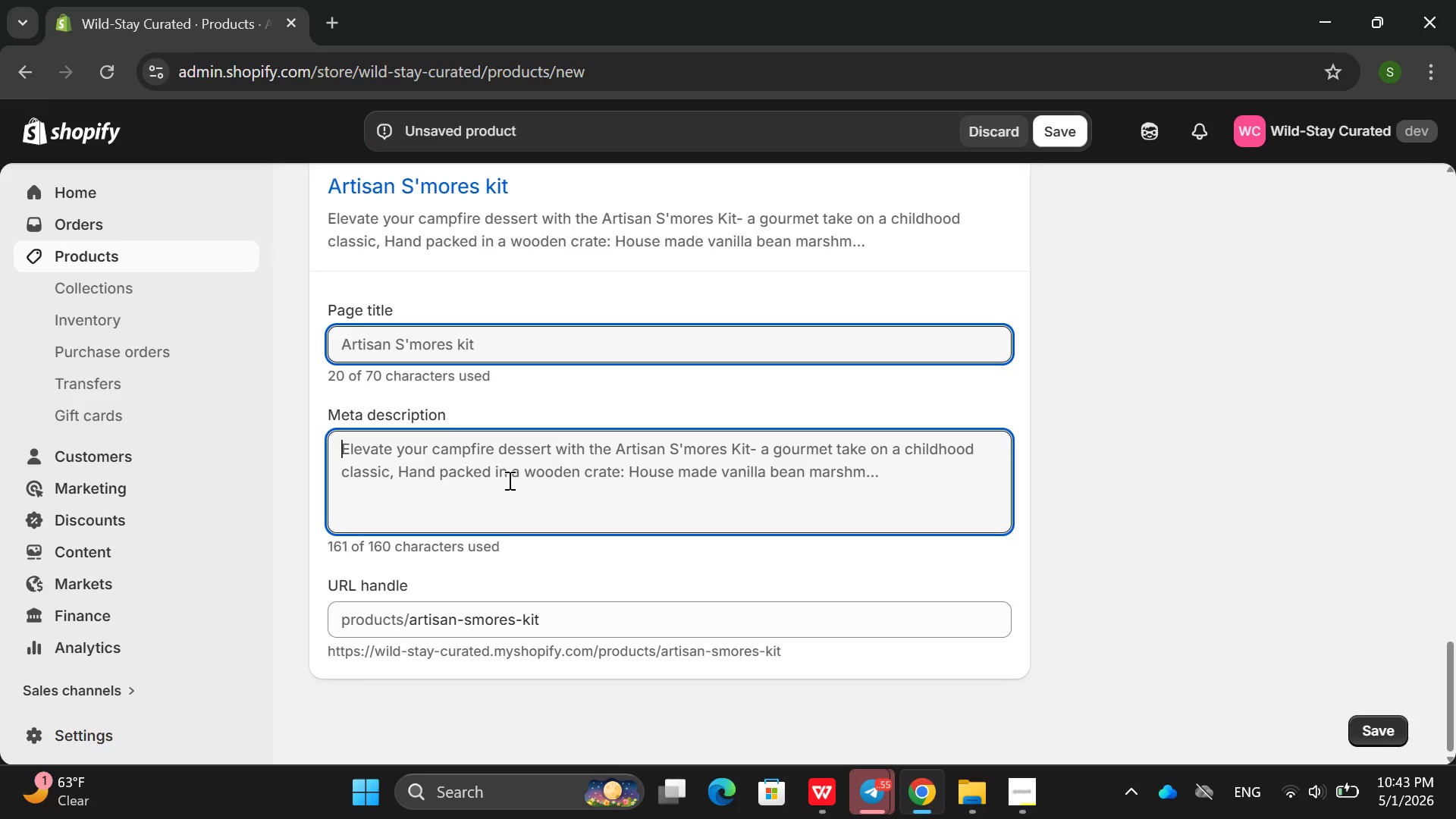 
hold_key(key=A, duration=0.31)
 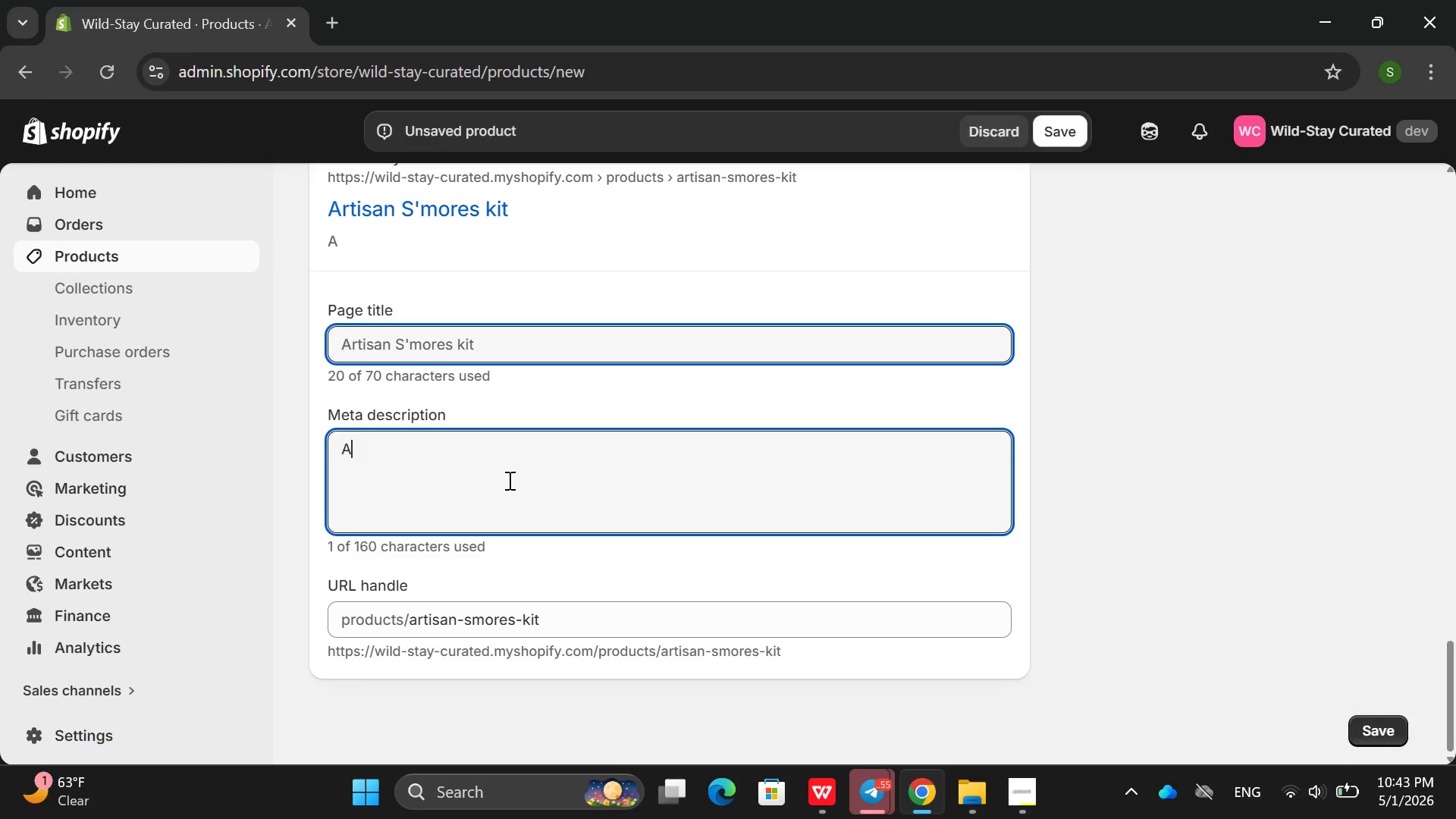 
type(R)
key(Backspace)
type(rtisN )
key(Backspace)
key(Backspace)
key(Backspace)
type(a)
key(Backspace)
type(san S'mores kit gourmet marsha)
key(Backspace)
key(Backspace)
type(hmallows )
key(Backspace)
type(, dark chocolate, graaham )
key(Backspace)
key(Backspace)
key(Backspace)
key(Backspace)
key(Backspace)
type(ham crackers, sea salts )
key(Backspace)
type(, roasting stci)
key(Backspace)
key(Backspace)
type(ick.)
 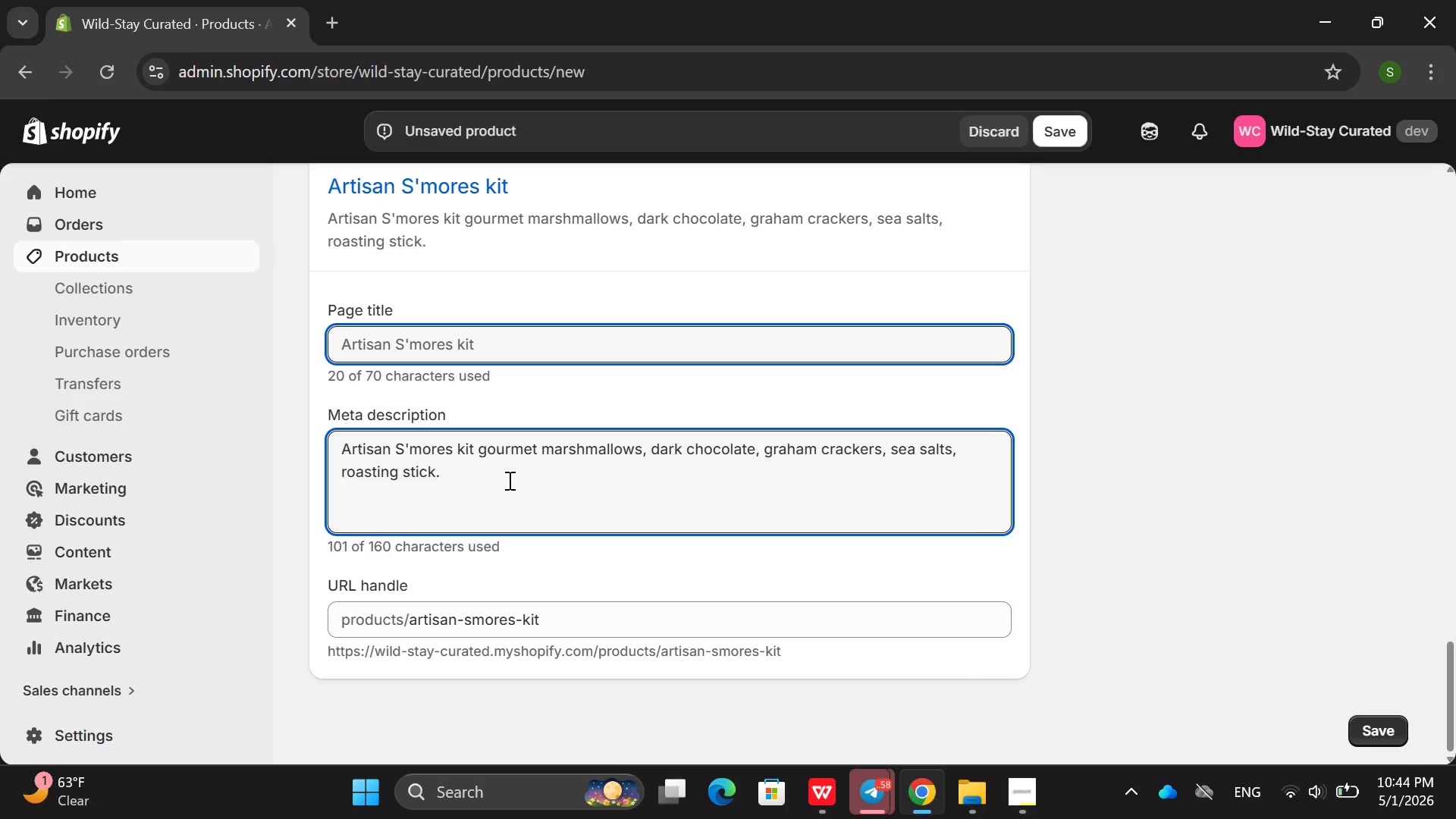 
wait(26.03)
 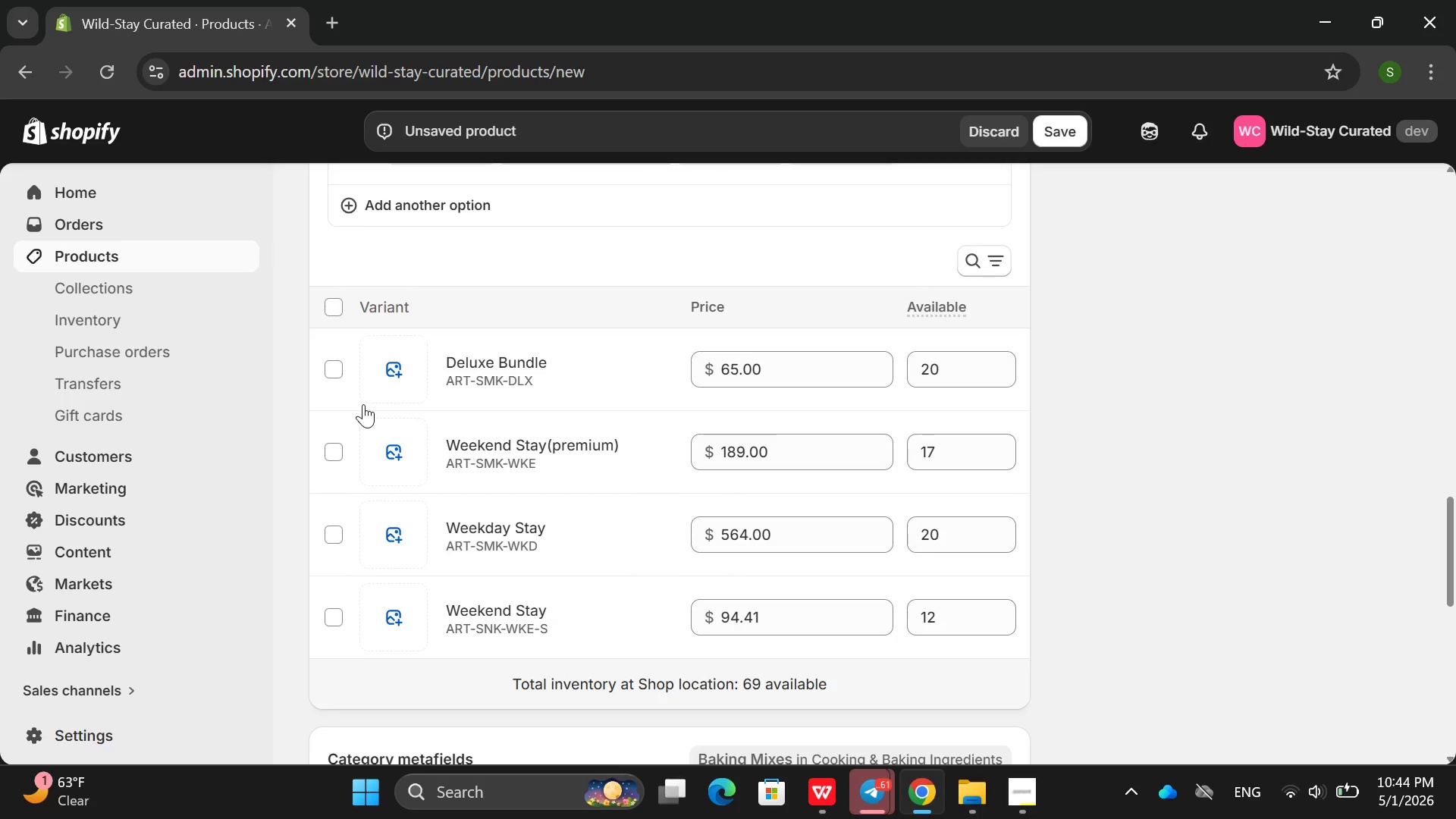 
left_click([356, 328])
 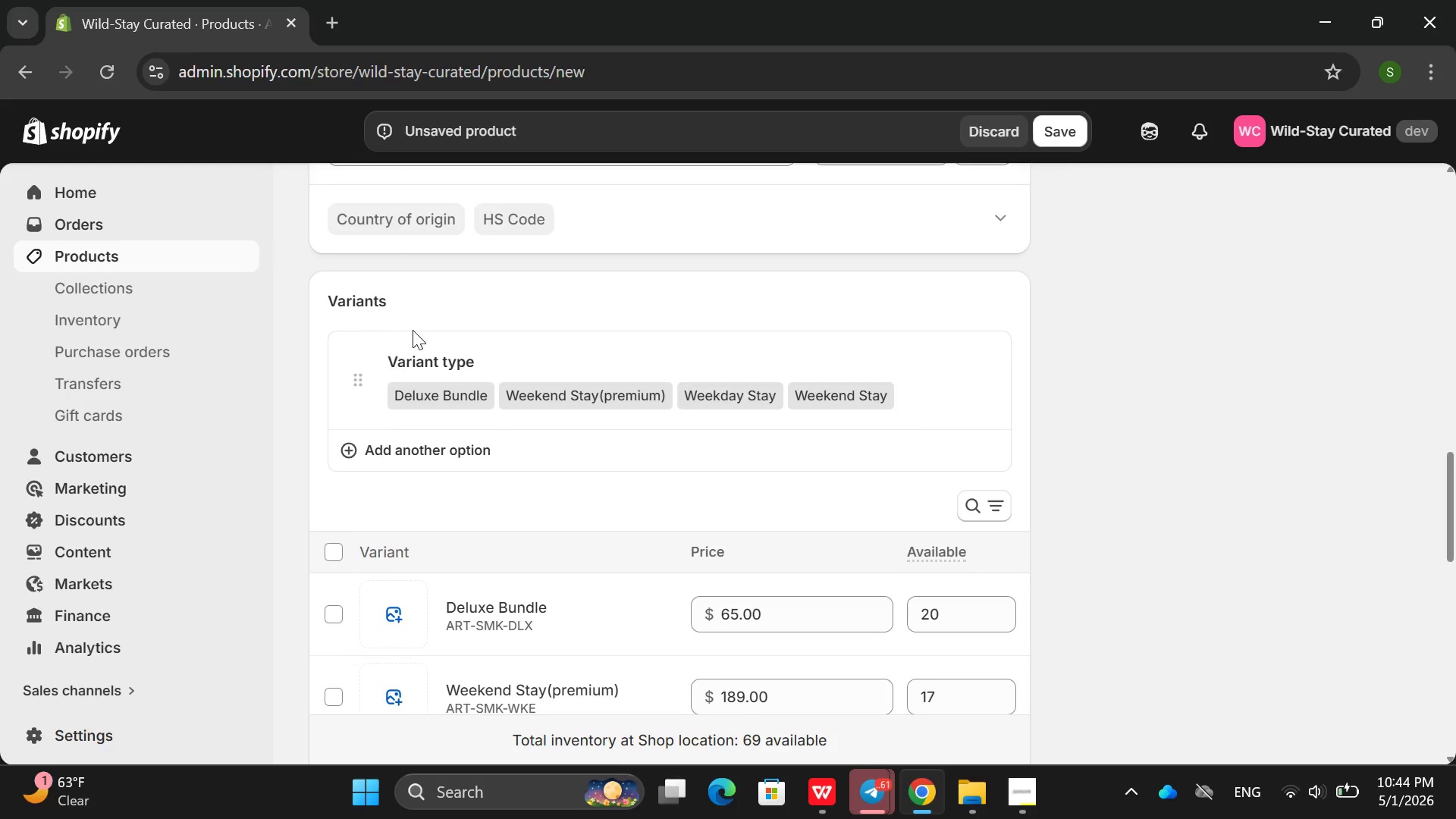 
wait(11.81)
 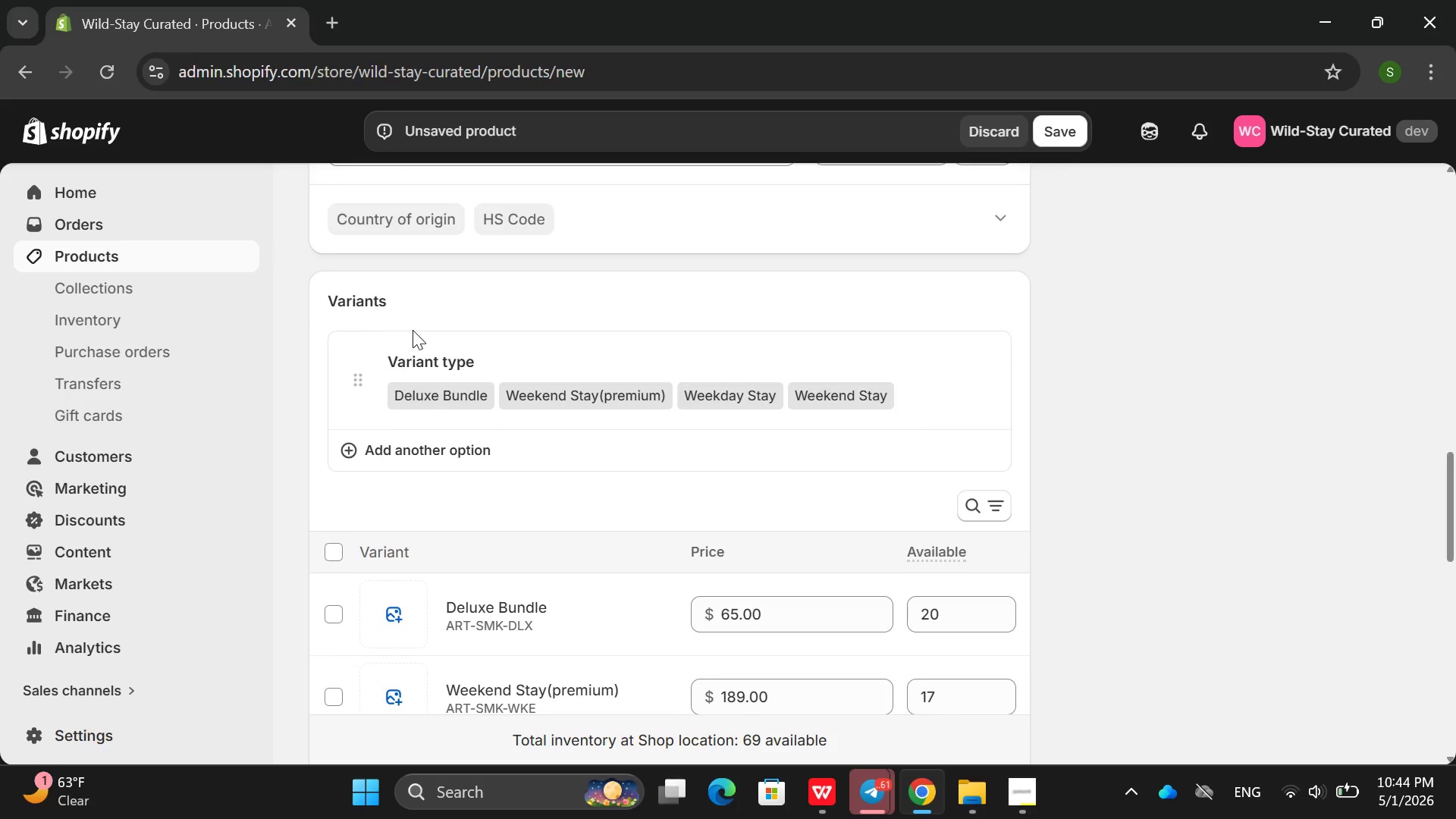 
left_click([623, 523])
 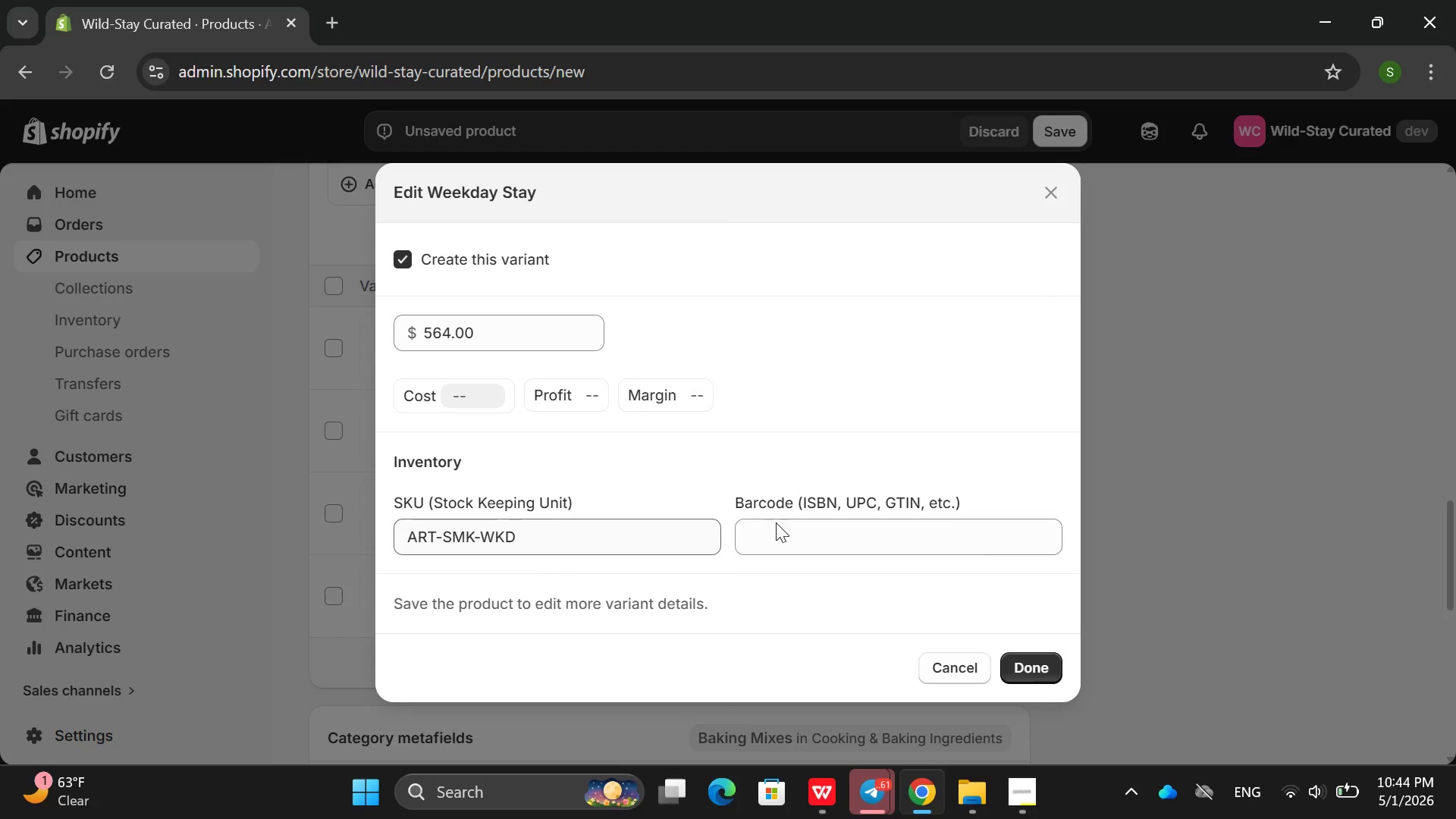 
left_click([1112, 554])
 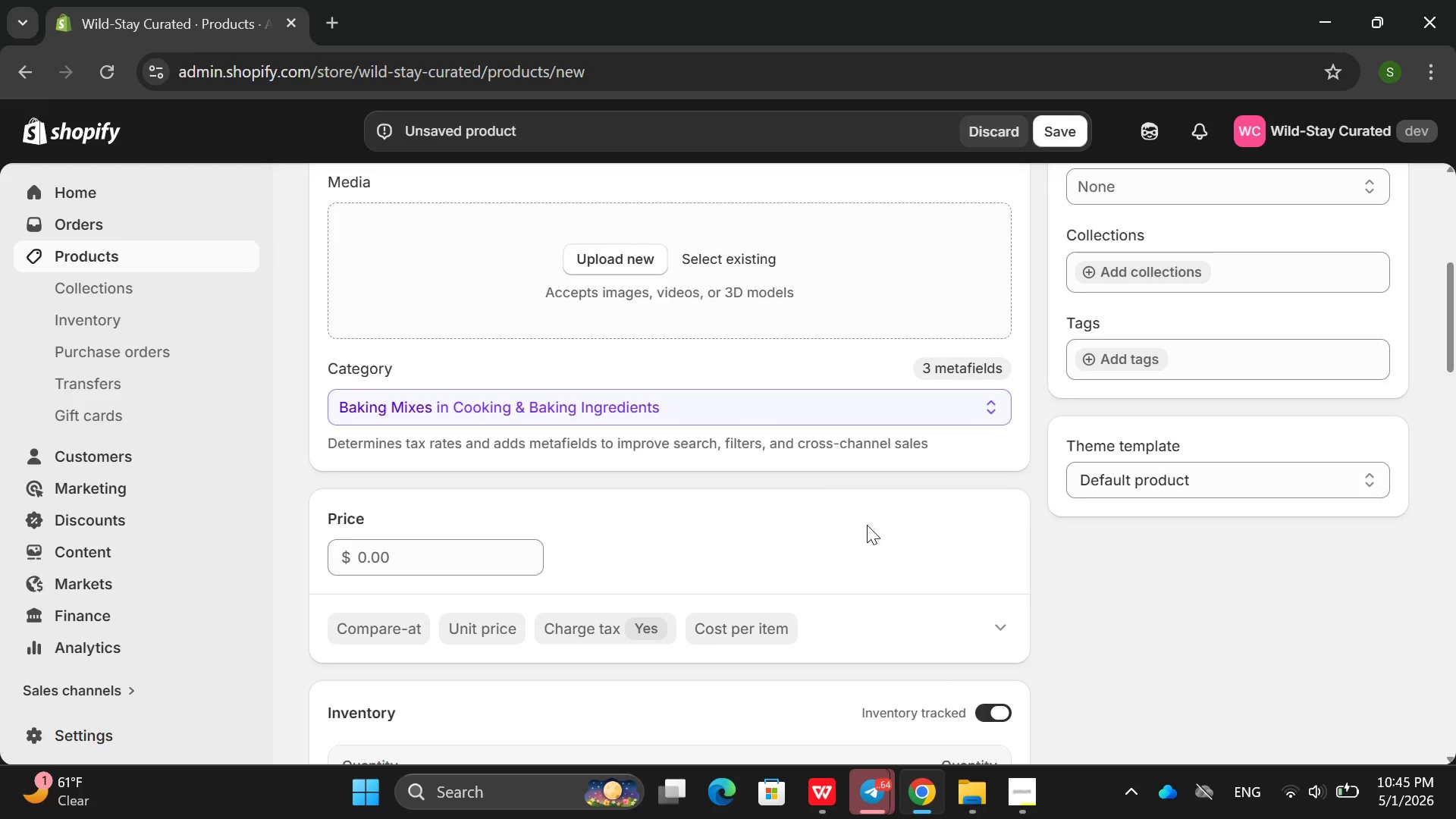 
wait(30.69)
 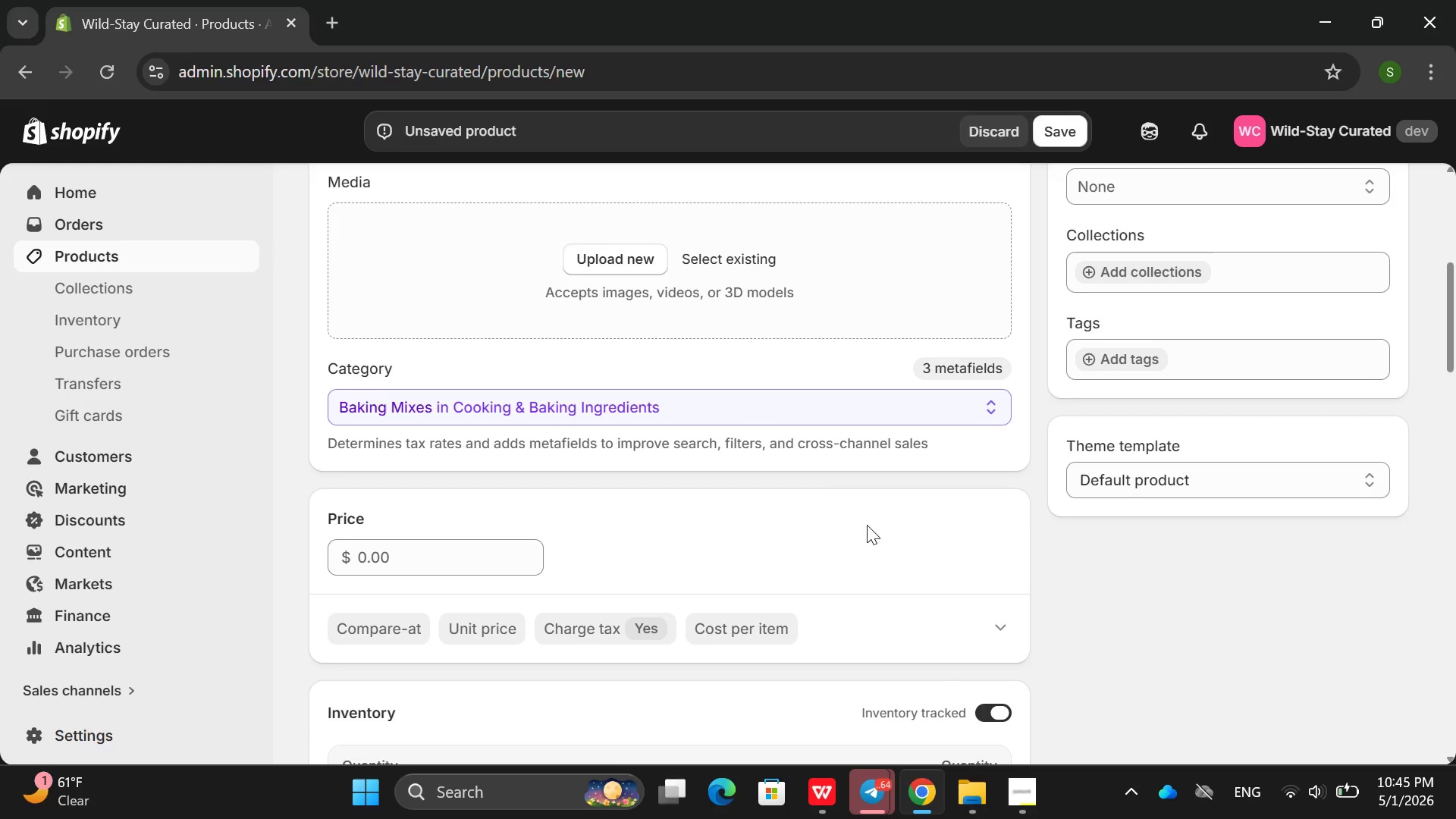 
left_click([1069, 127])
 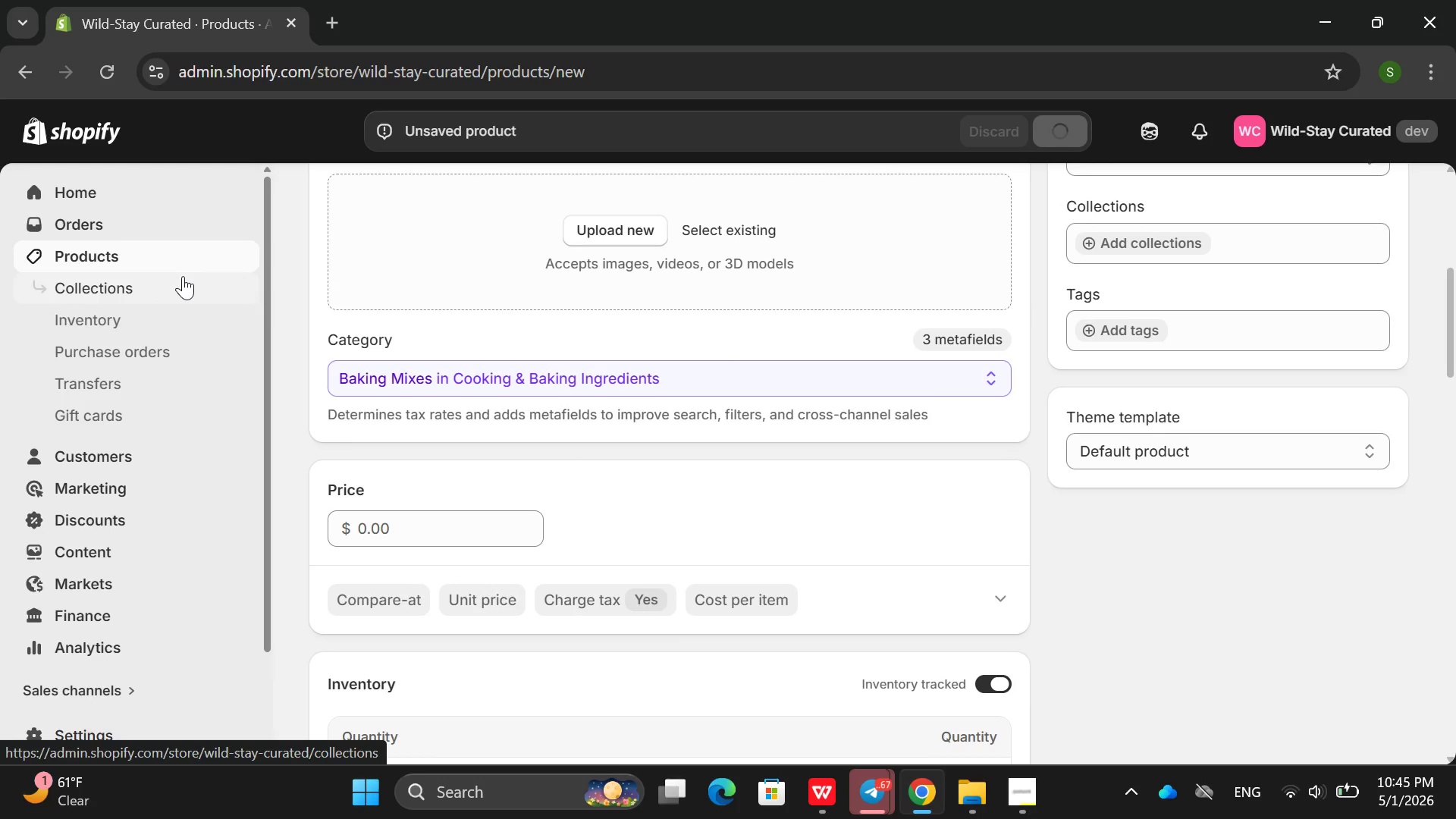 
wait(8.23)
 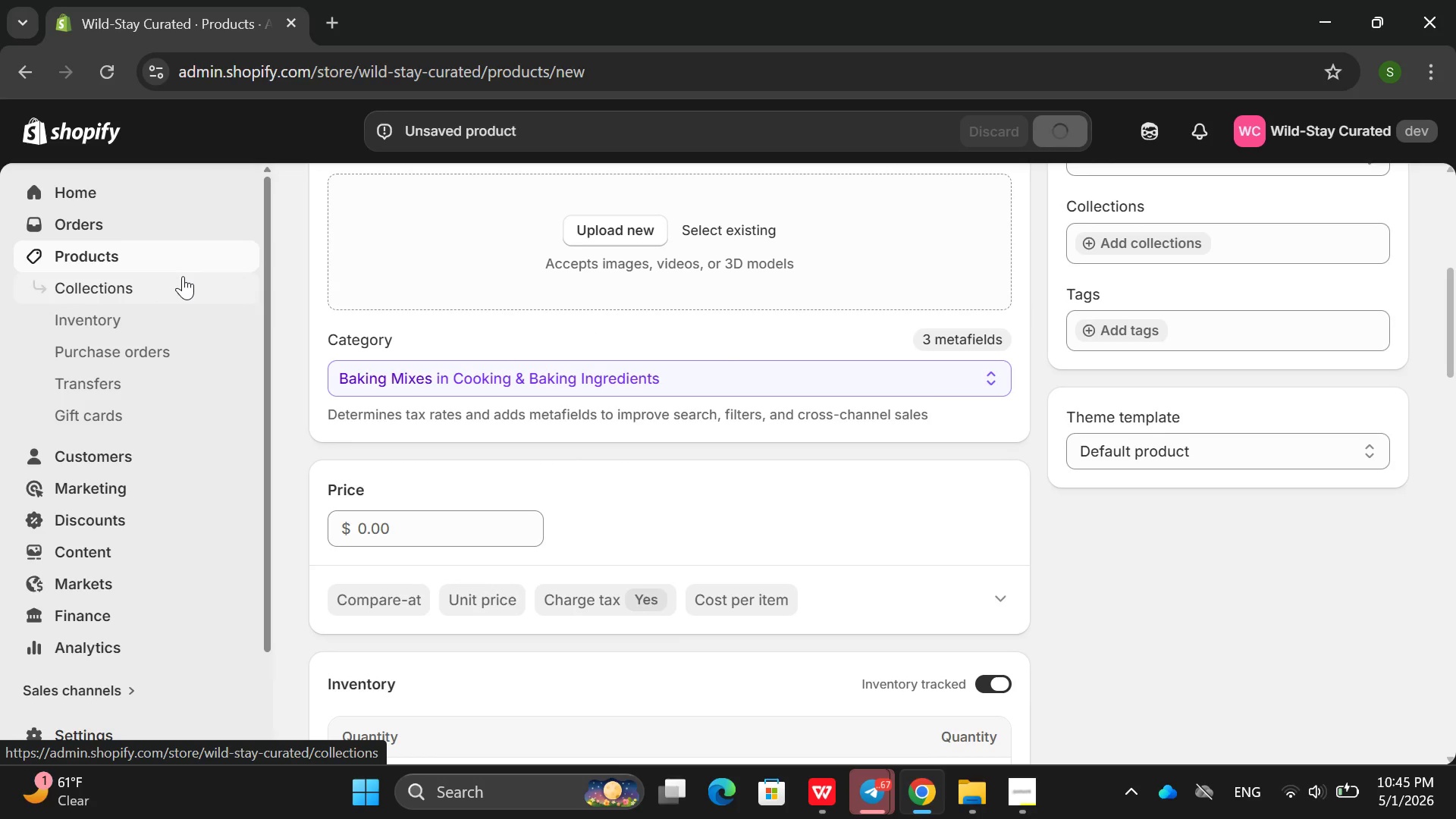 
left_click([190, 262])
 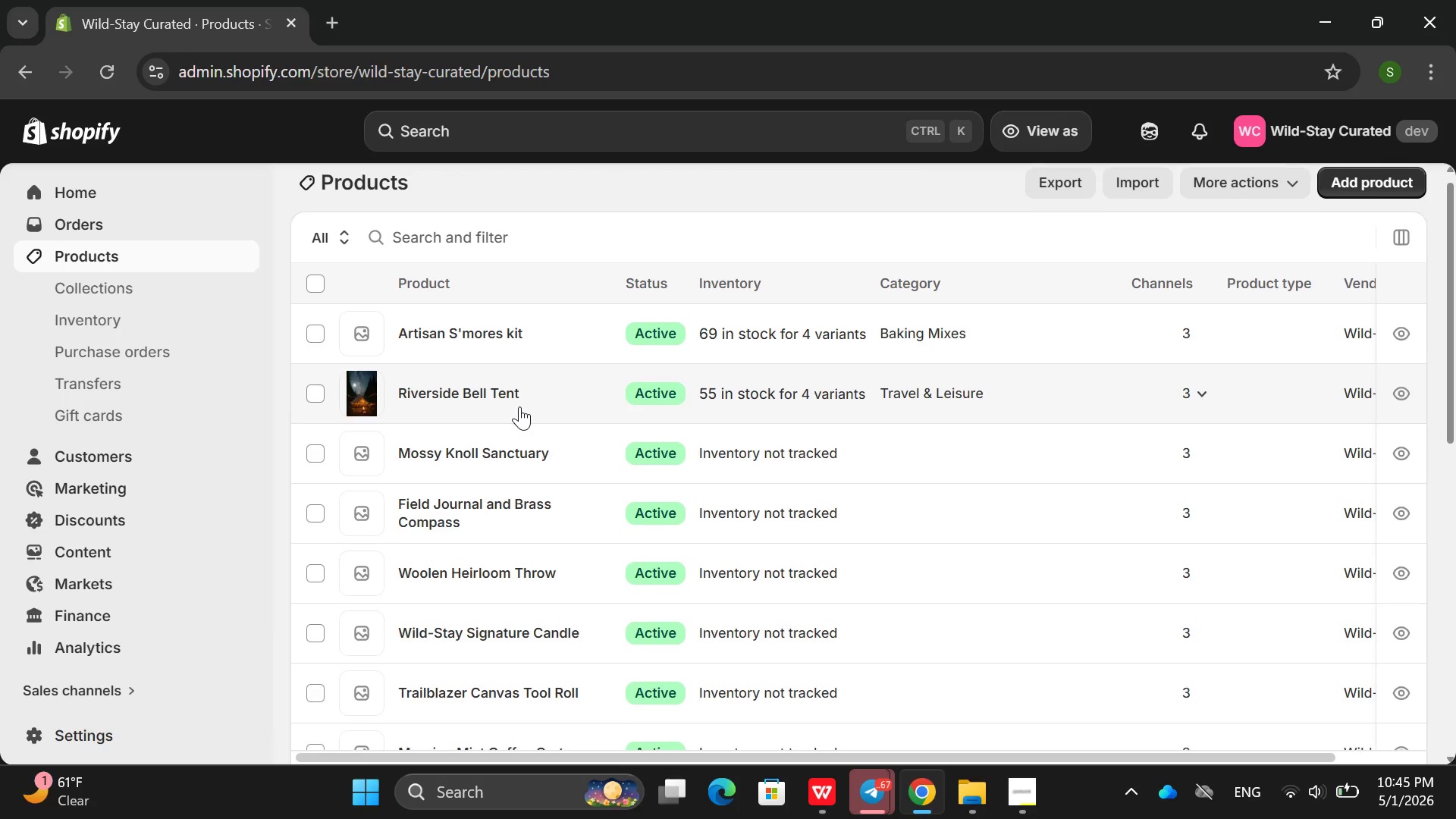 
left_click([596, 328])
 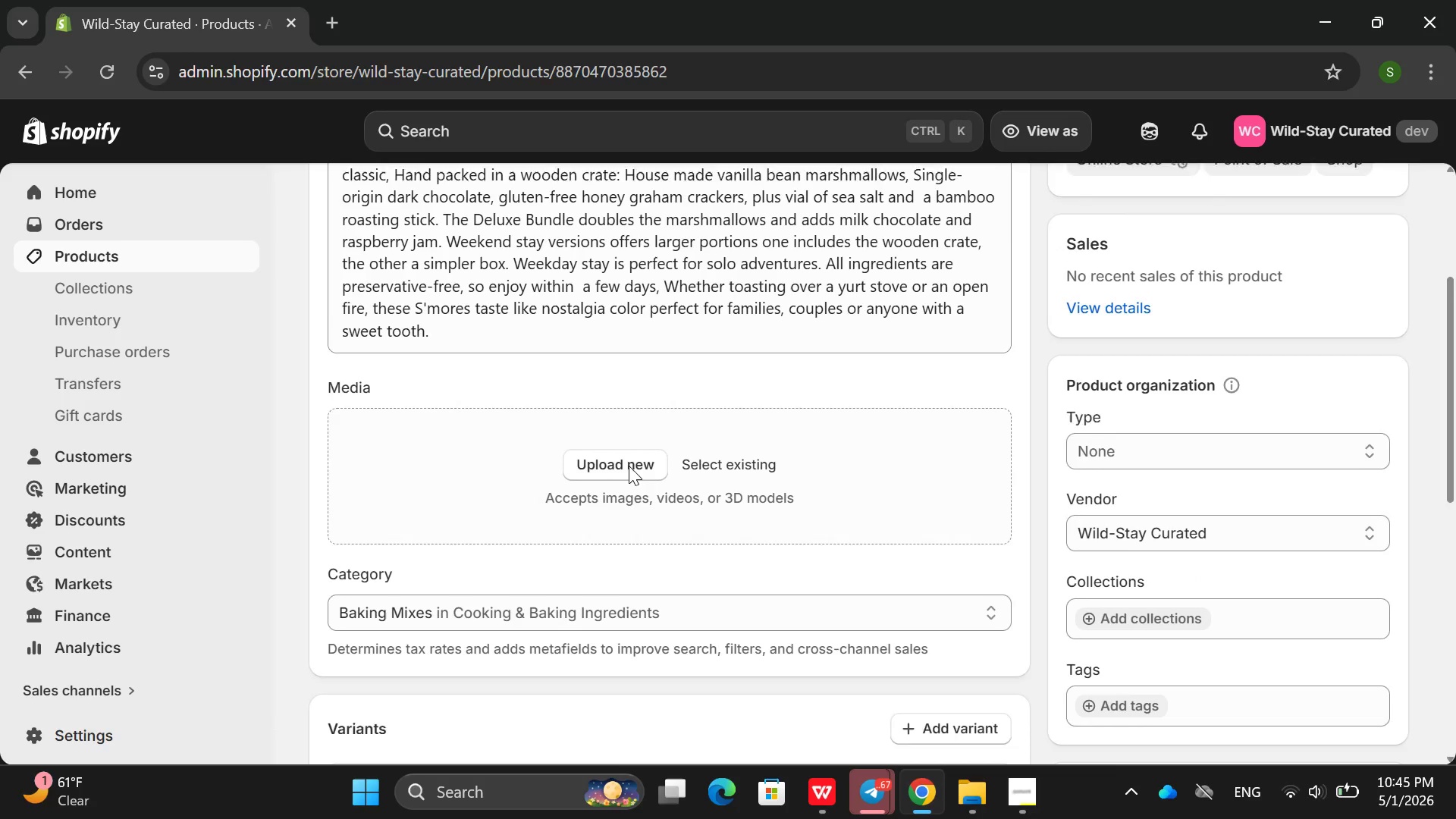 
left_click([652, 434])
 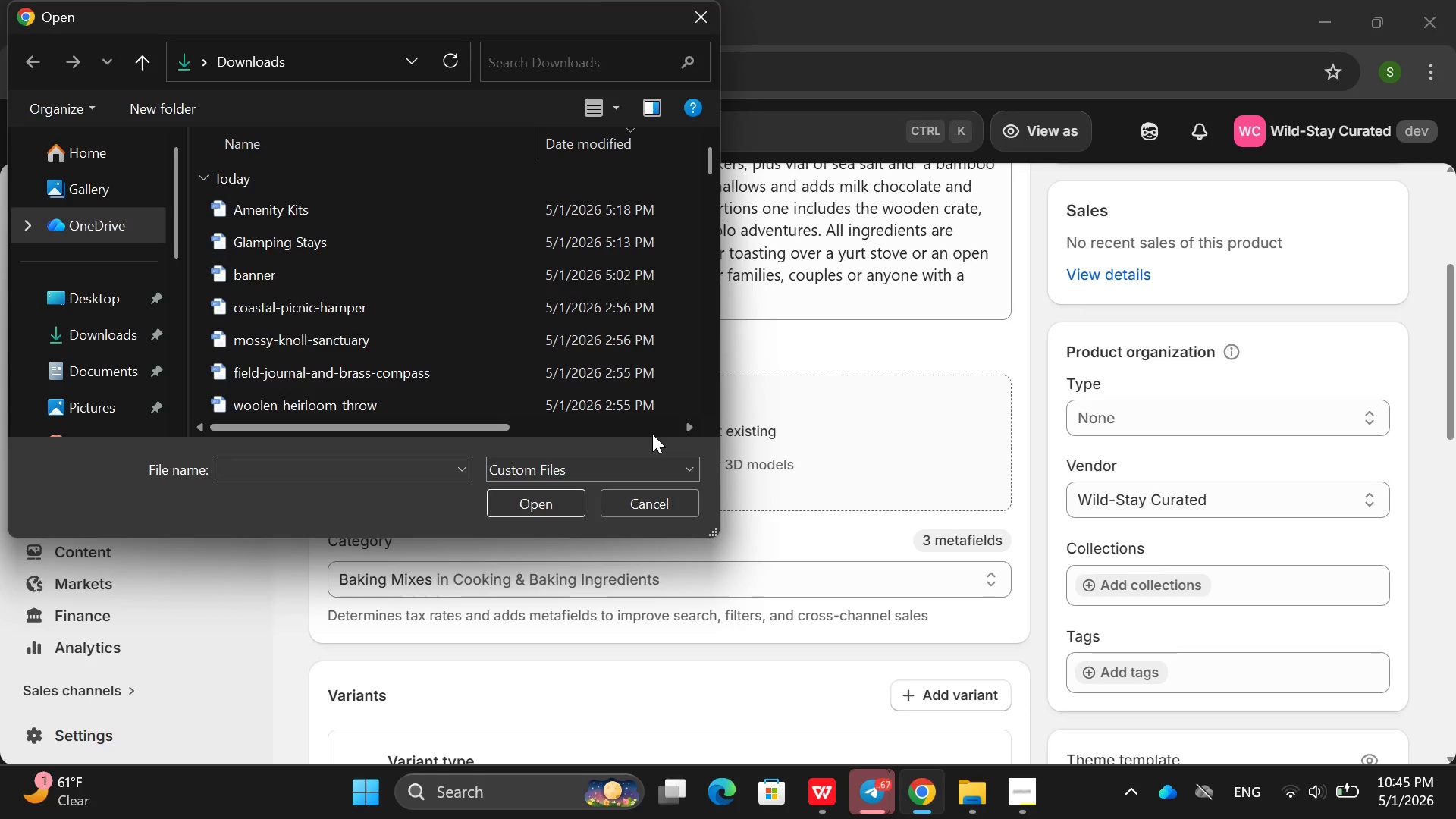 
scroll: coordinate [448, 317], scroll_direction: up, amount: 1.0
 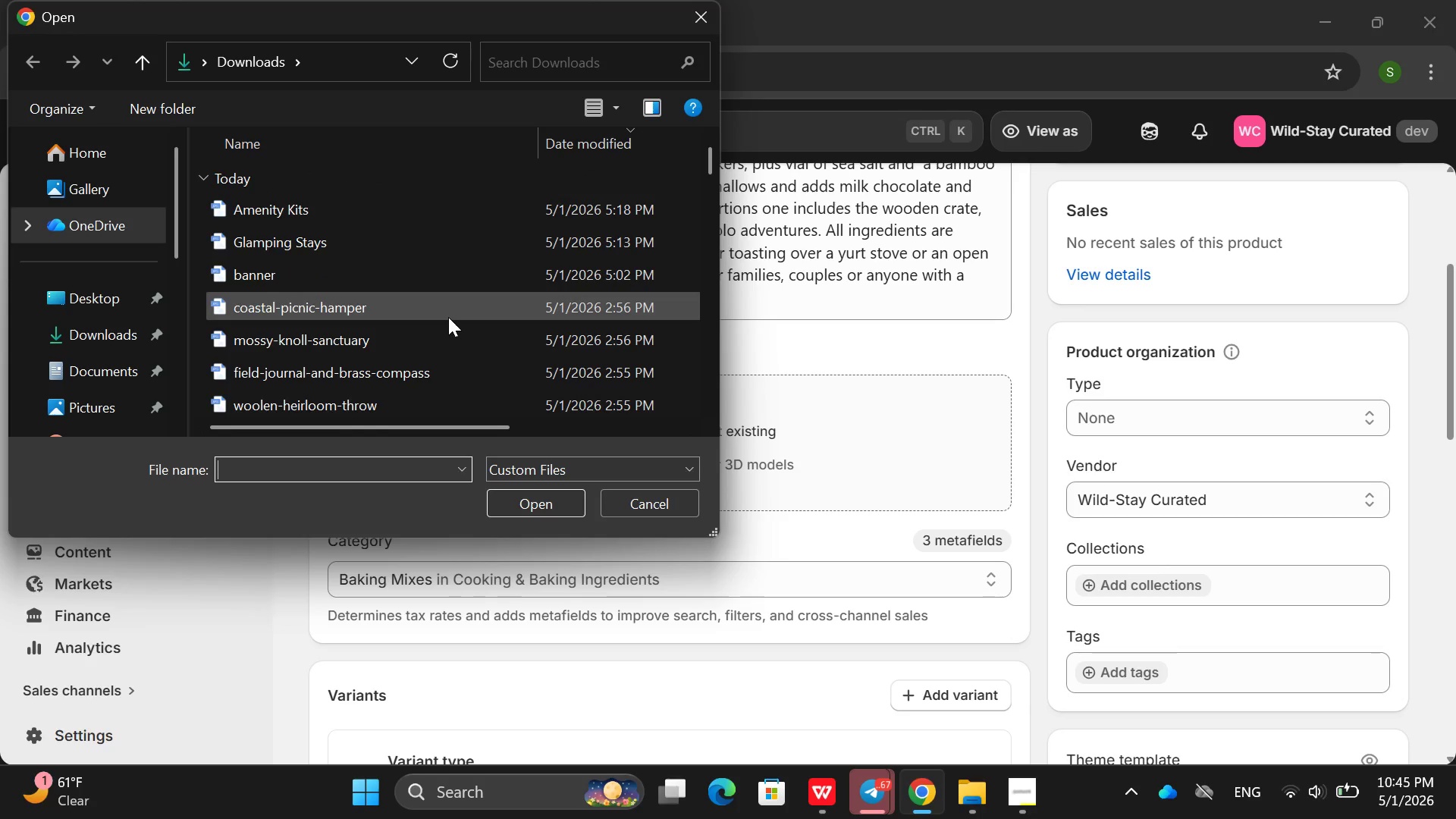 
scroll: coordinate [448, 317], scroll_direction: down, amount: 5.0
 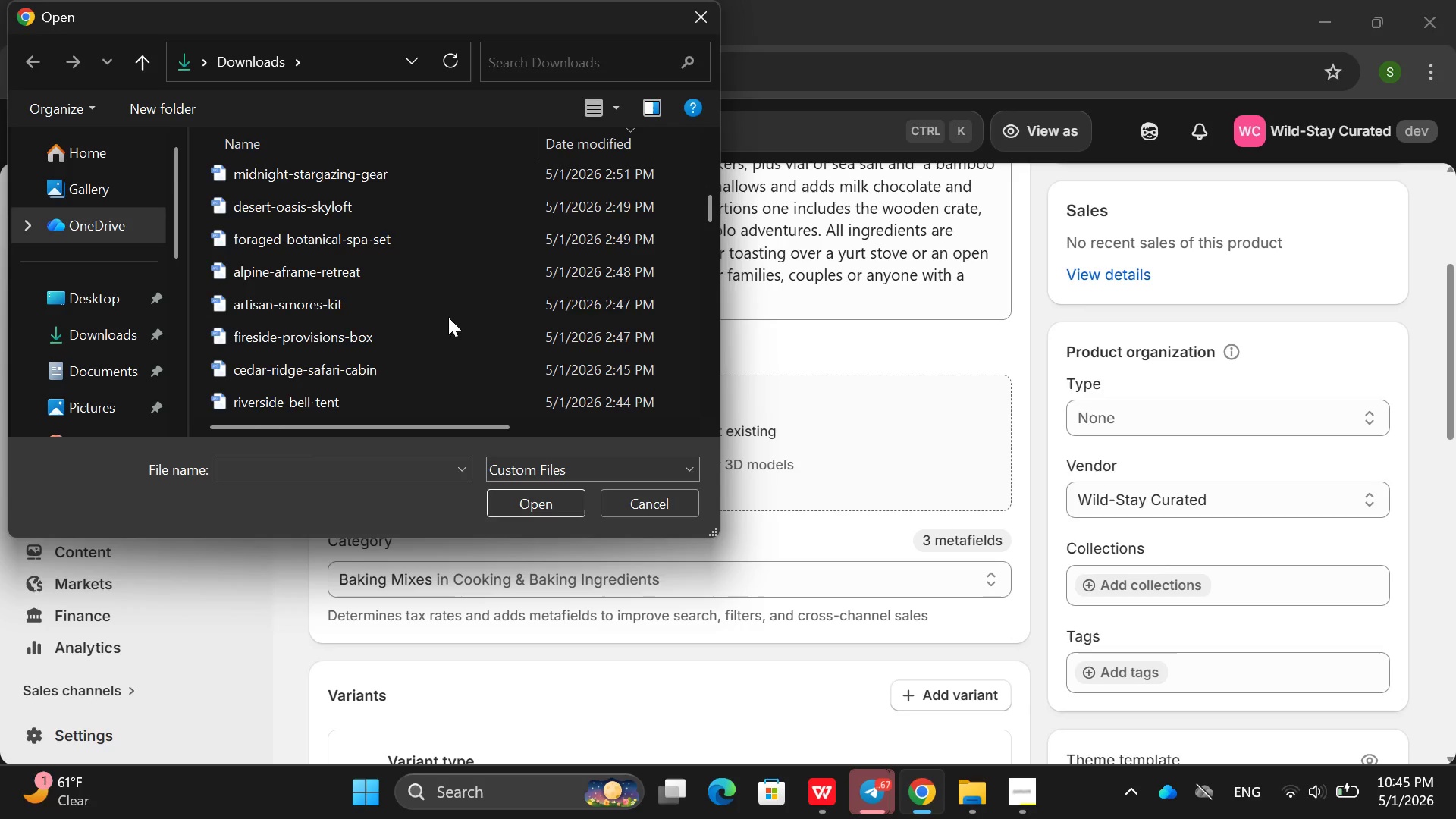 
left_click([404, 308])
 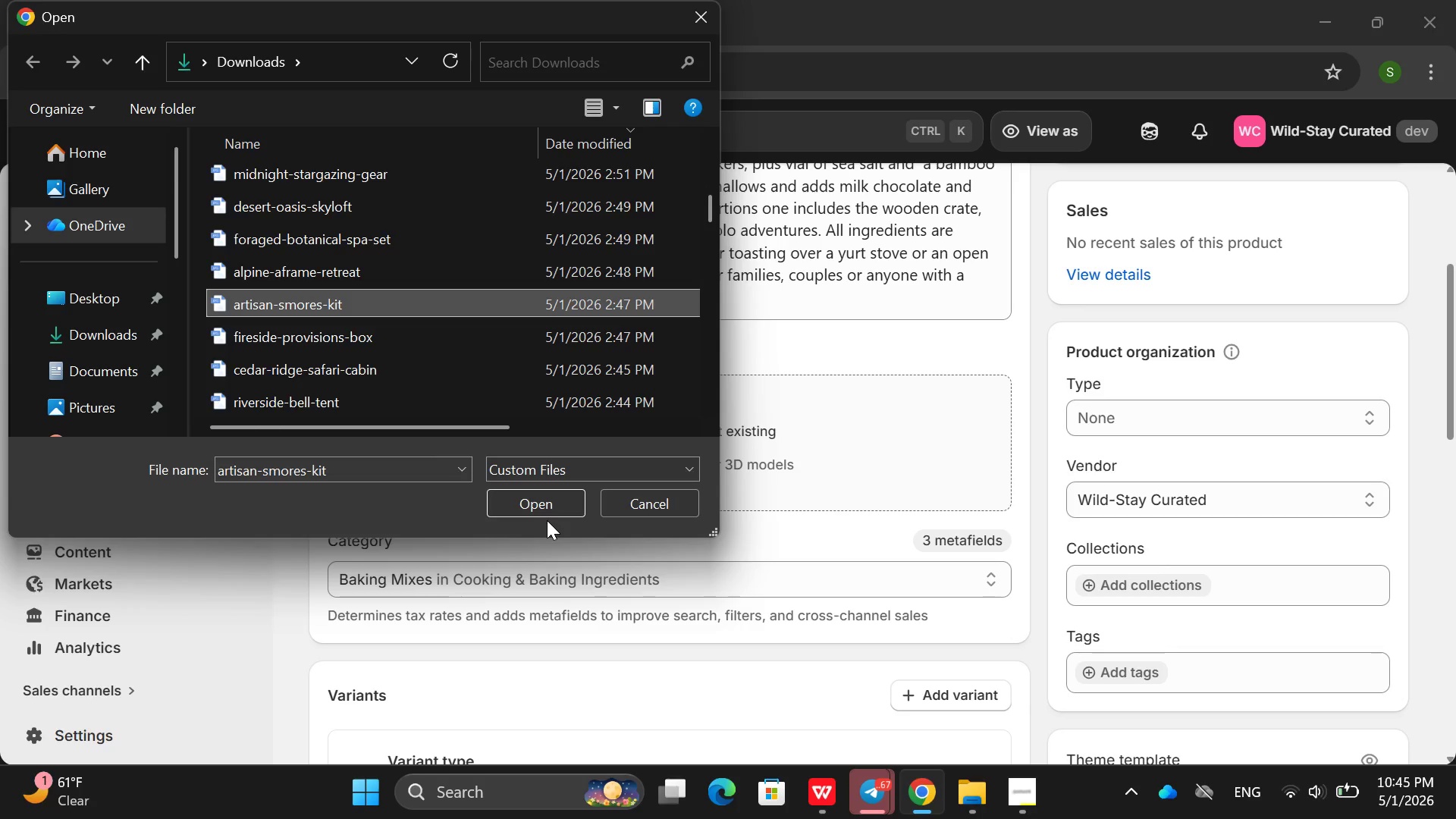 
left_click([532, 505])
 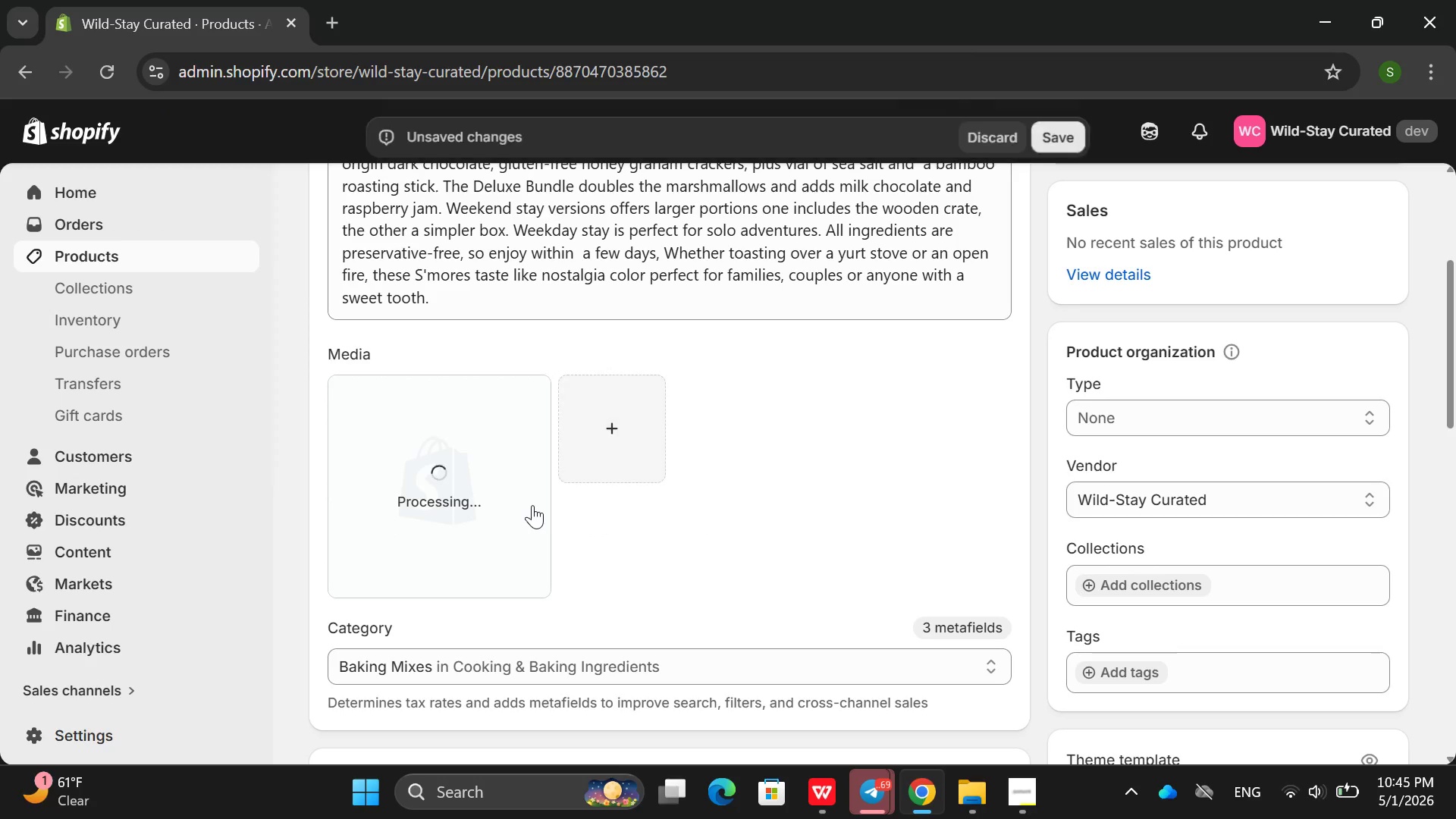 
wait(8.92)
 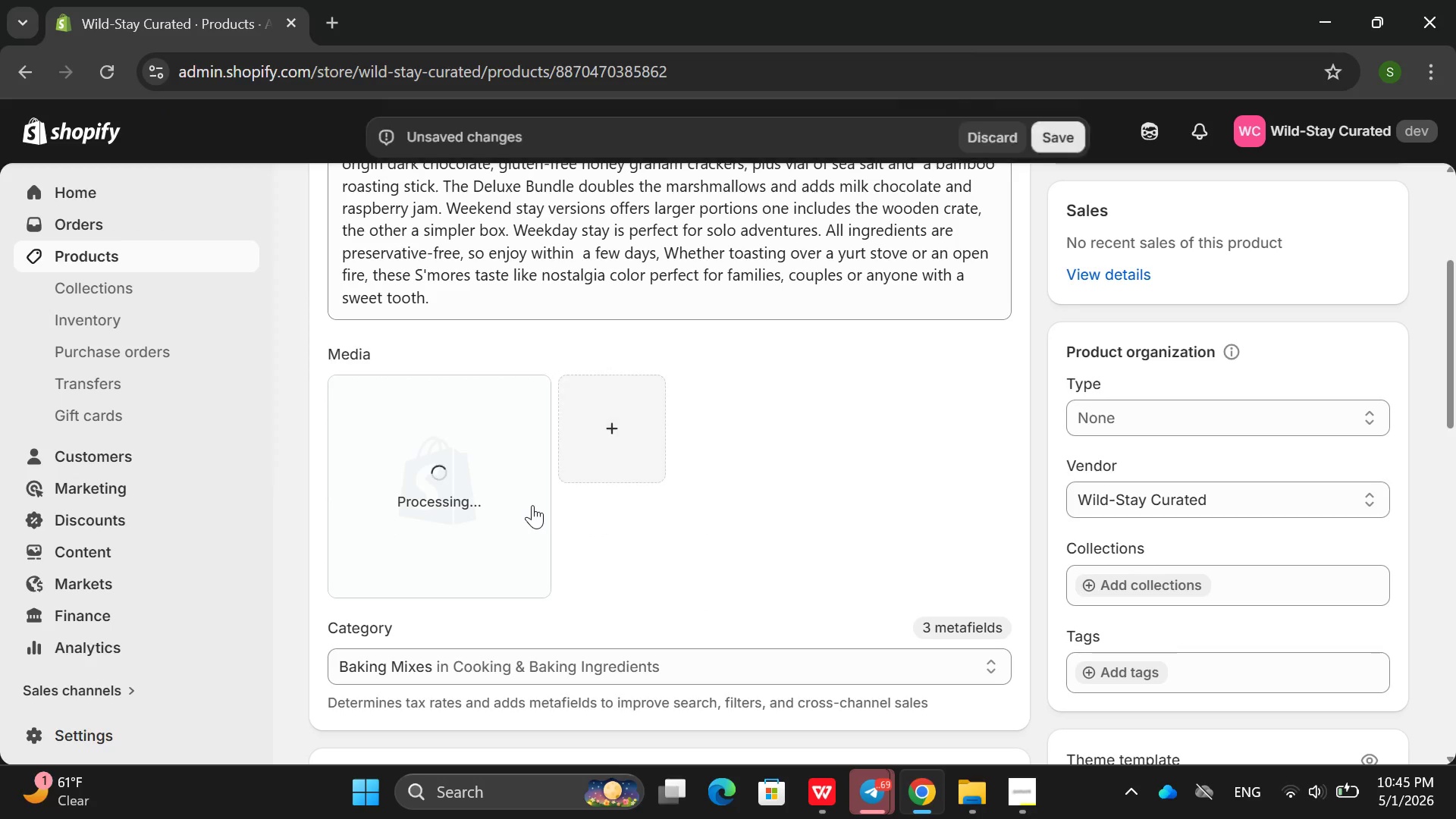 
left_click([460, 516])
 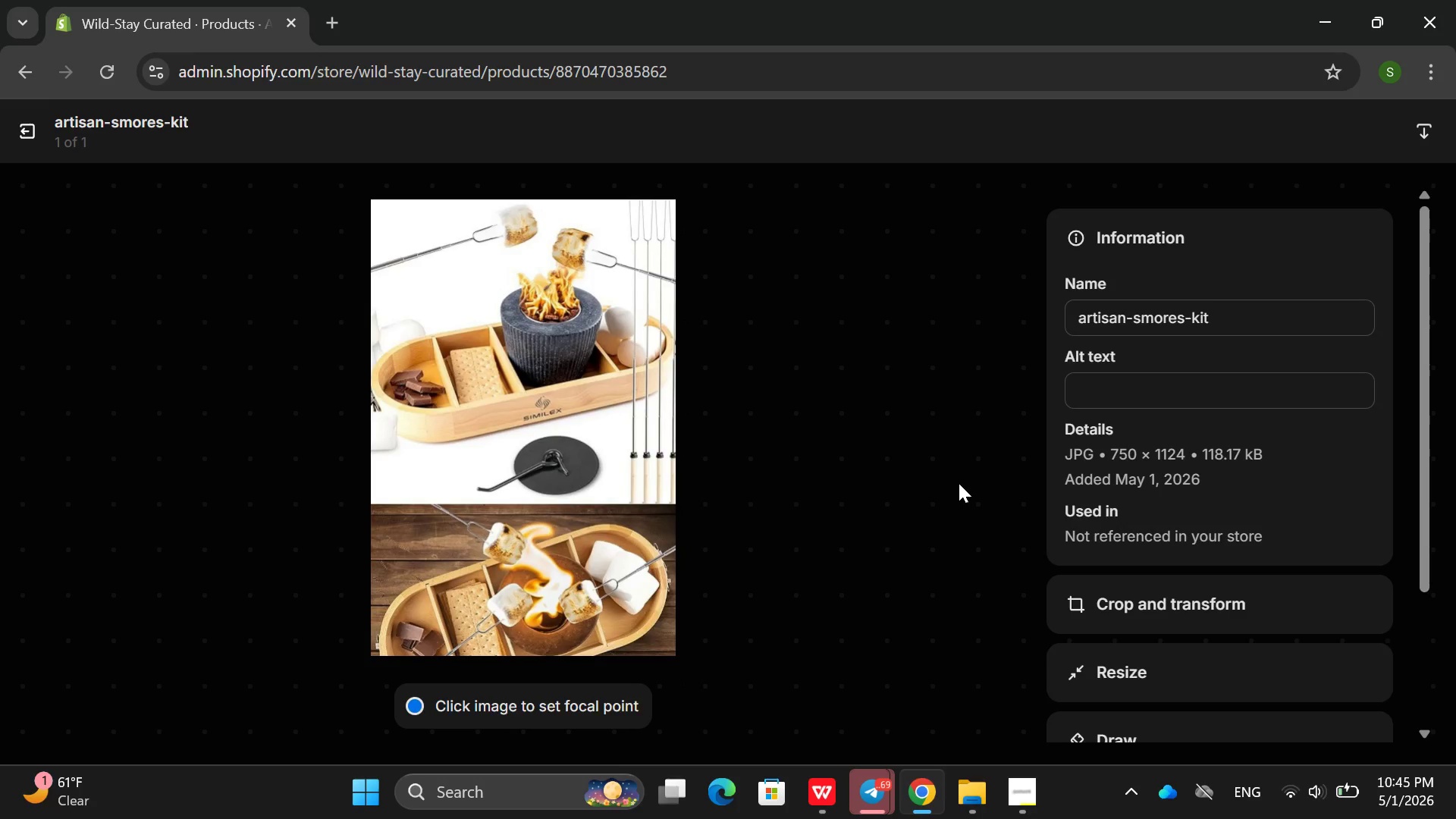 
left_click([1116, 365])
 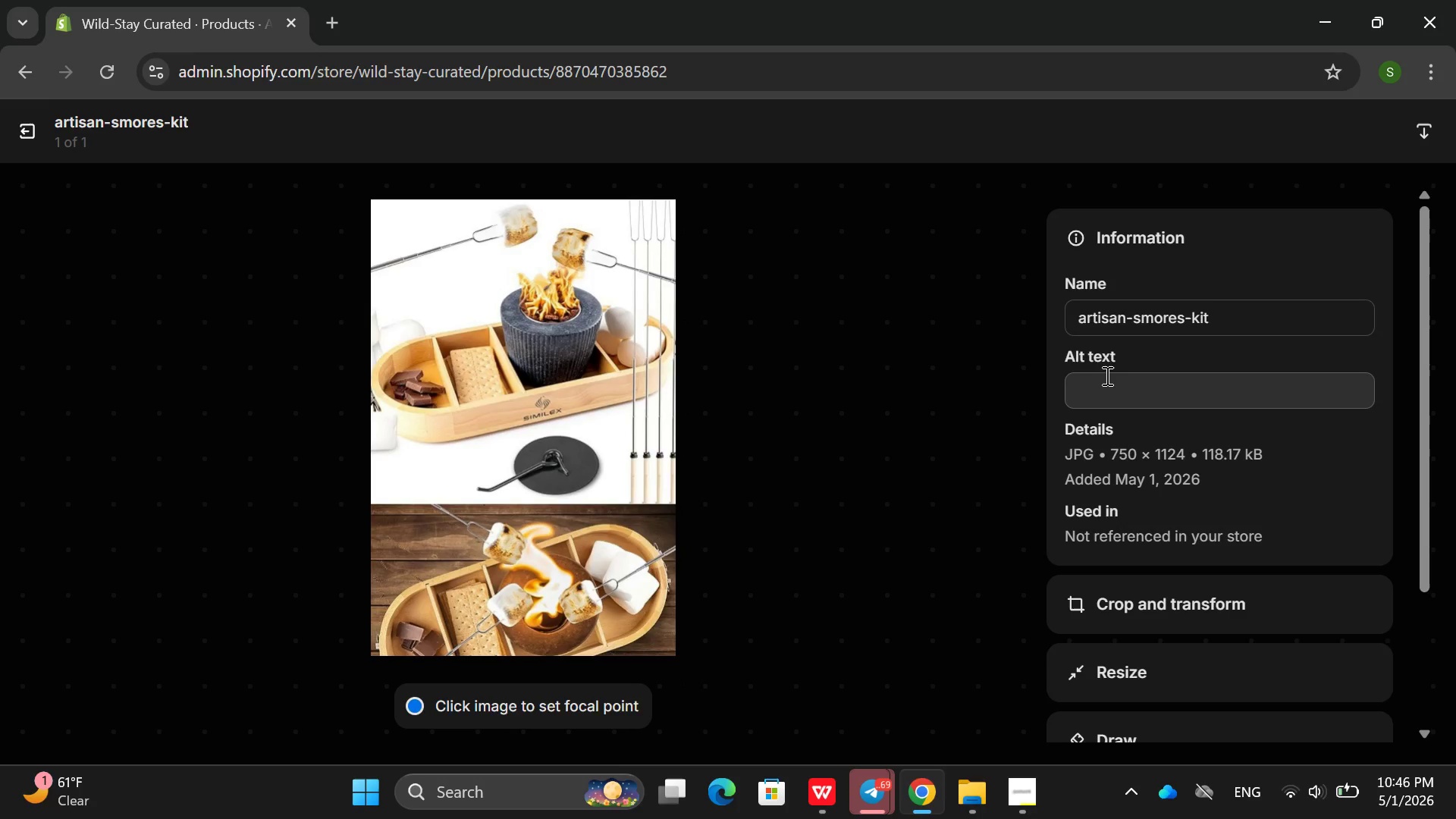 
left_click([1106, 375])
 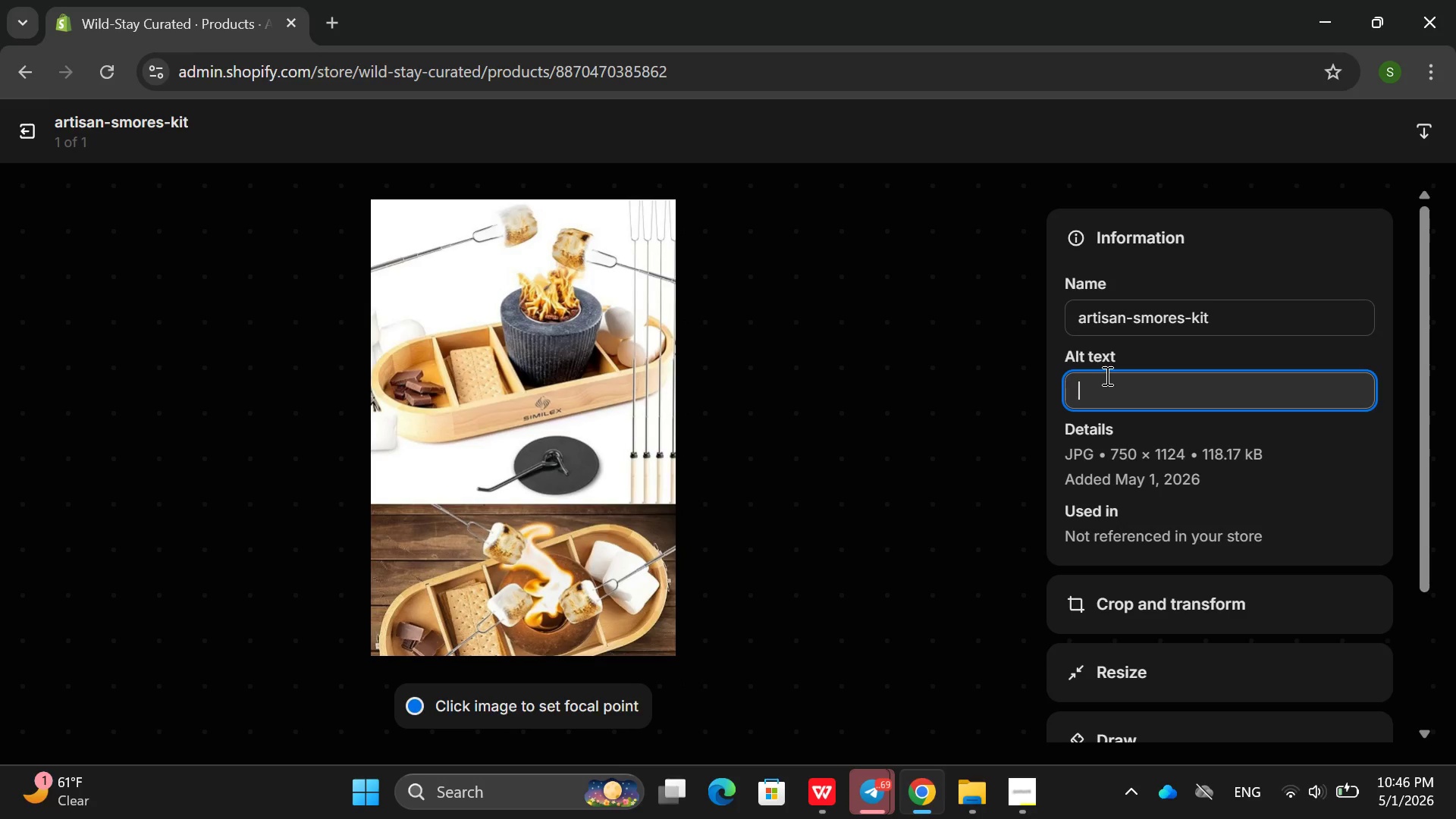 
key(Space)
 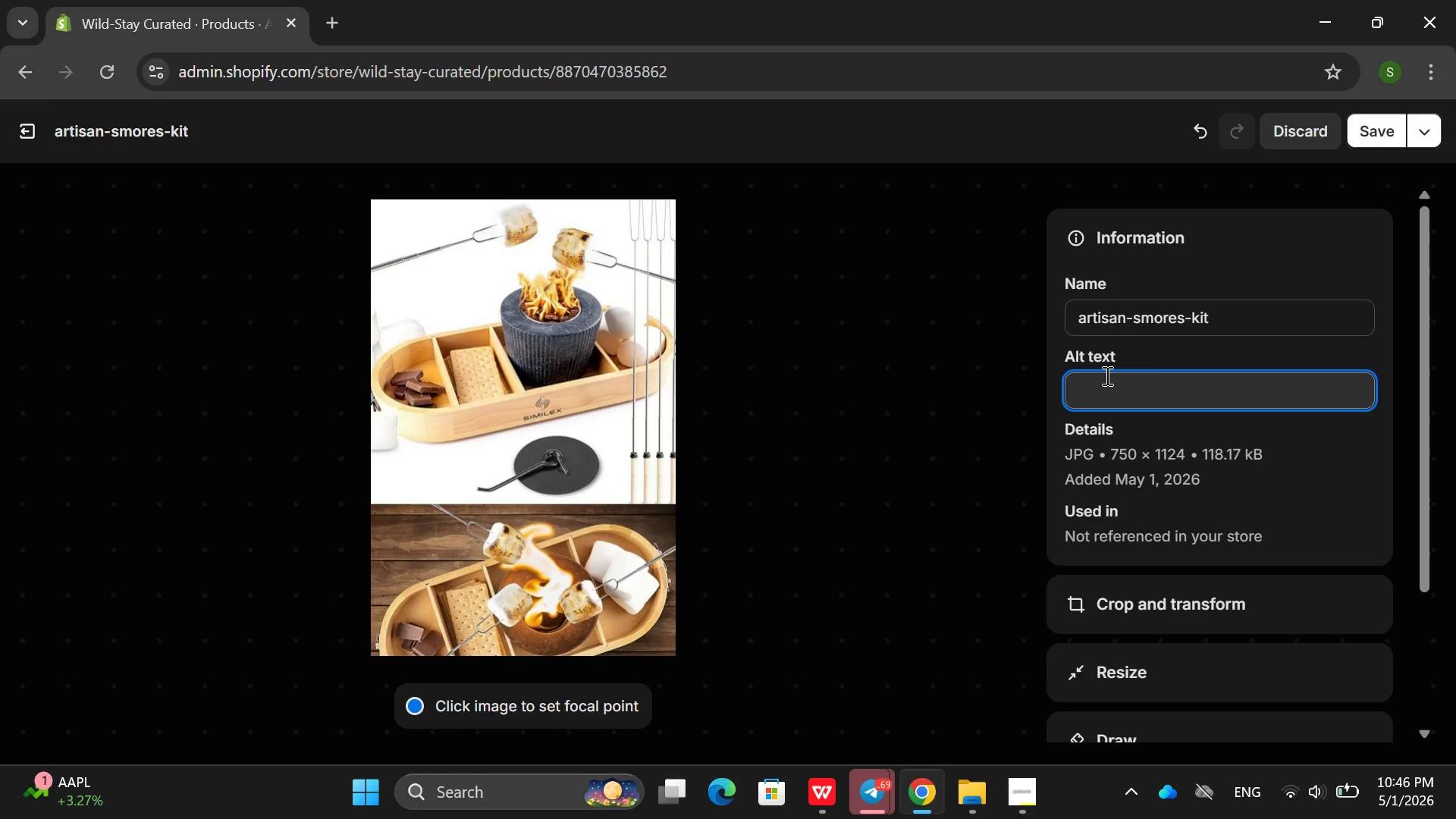 
wait(5.77)
 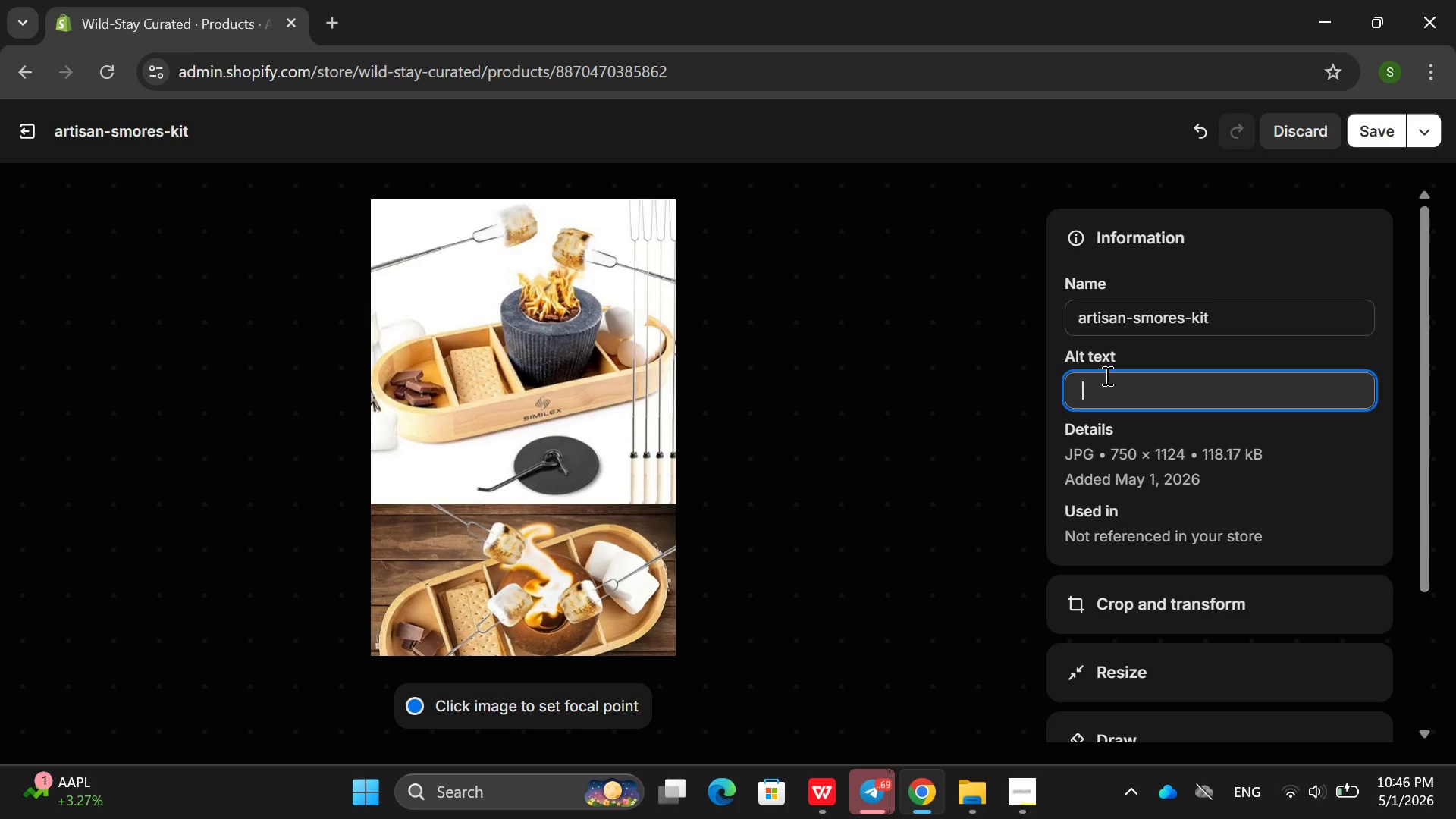 
type(a wodden )
key(Backspace)
key(Backspace)
key(Backspace)
key(Backspace)
key(Backspace)
 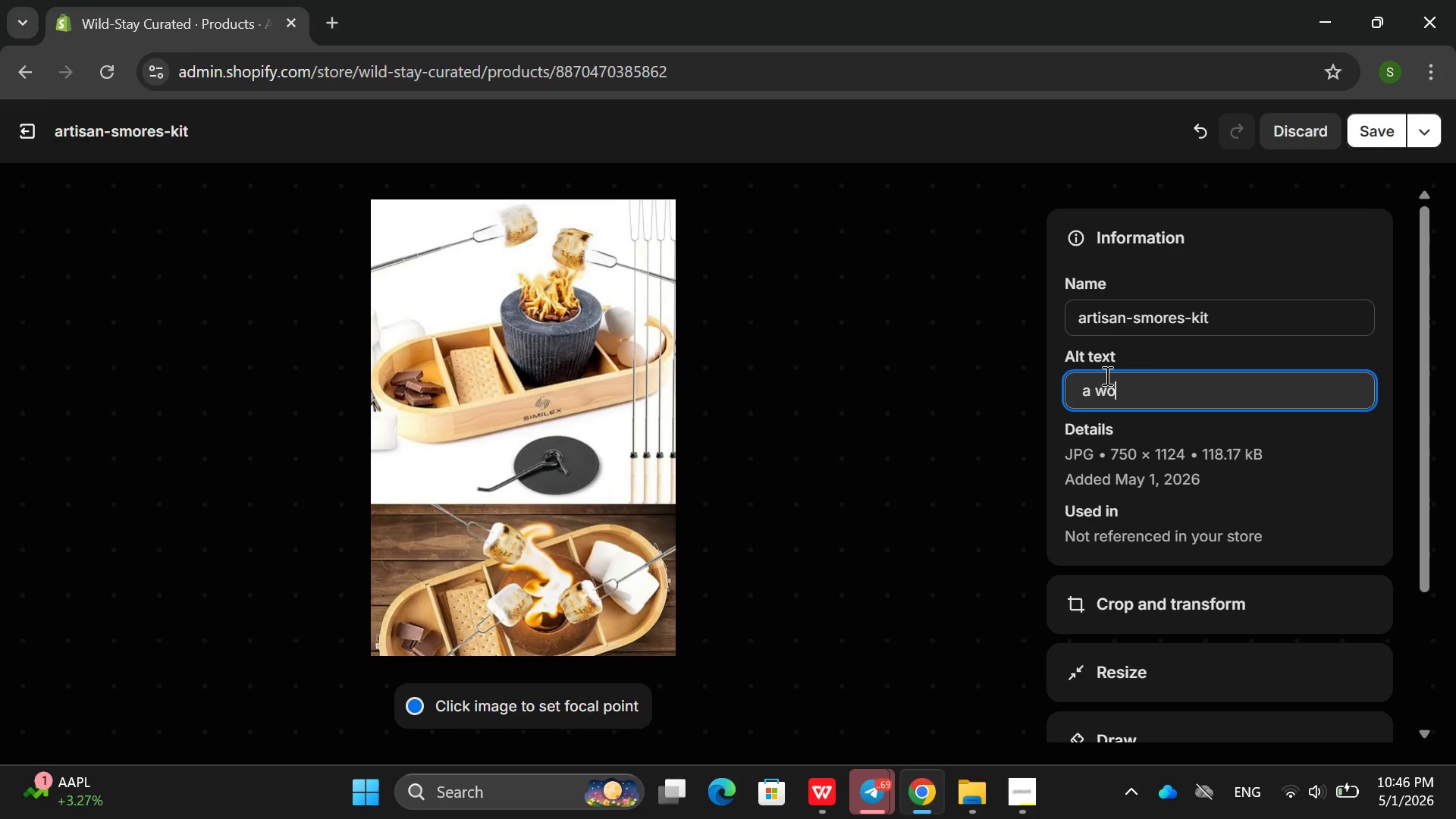 
wait(5.44)
 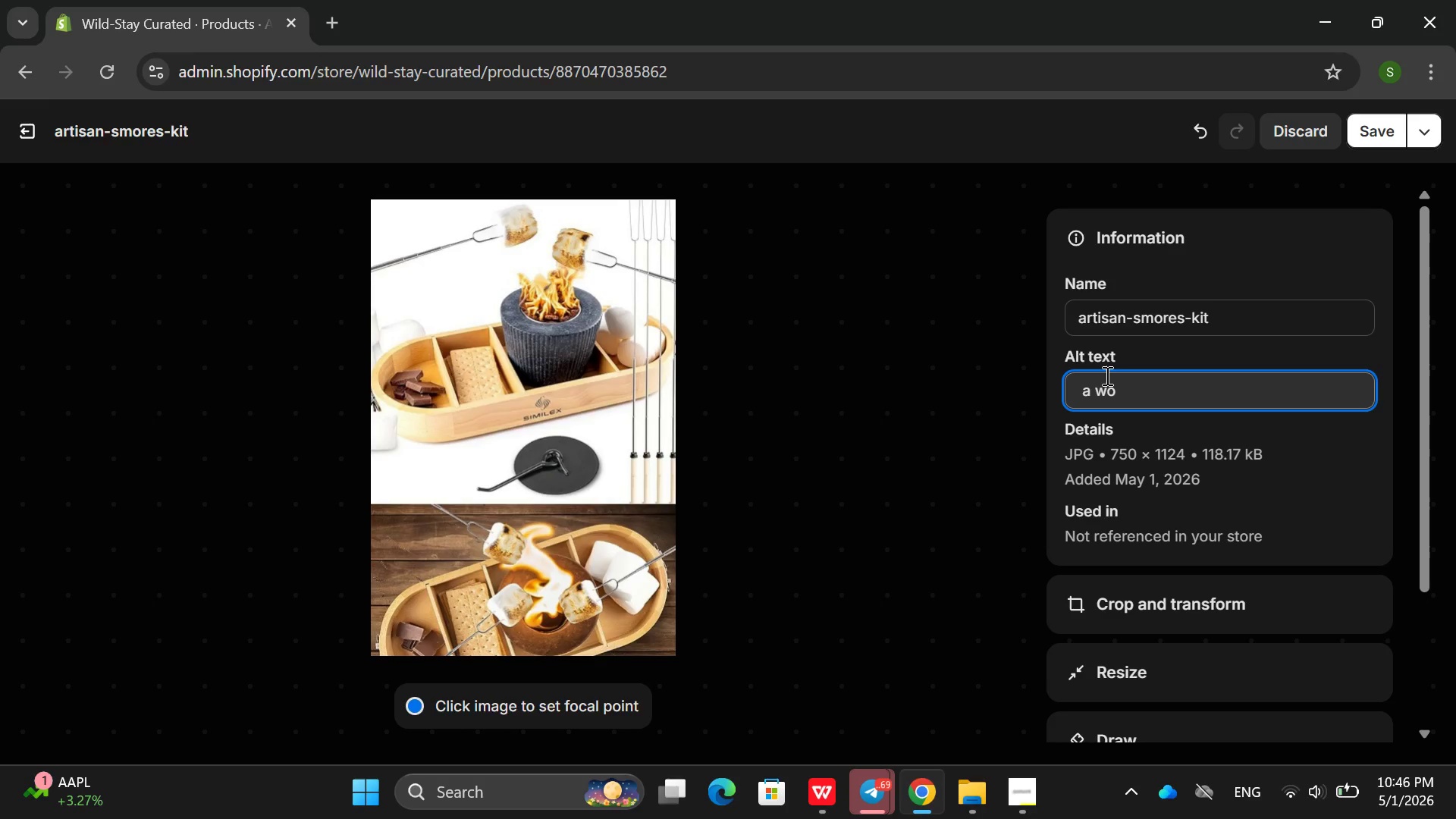 
type(odenn)
key(Backspace)
type( crate open to te)
key(Backspace)
key(Backspace)
type(revel futify)
key(Backspace)
key(Backspace)
key(Backspace)
key(Backspace)
key(Backspace)
type(luffy white marshamallow)
key(Backspace)
key(Backspace)
type(hmallows, dark chocolate nars wi)
key(Backspace)
key(Backspace)
key(Backspace)
key(Backspace)
key(Backspace)
key(Backspace)
key(Backspace)
type(n)
key(Backspace)
type(bars, )
 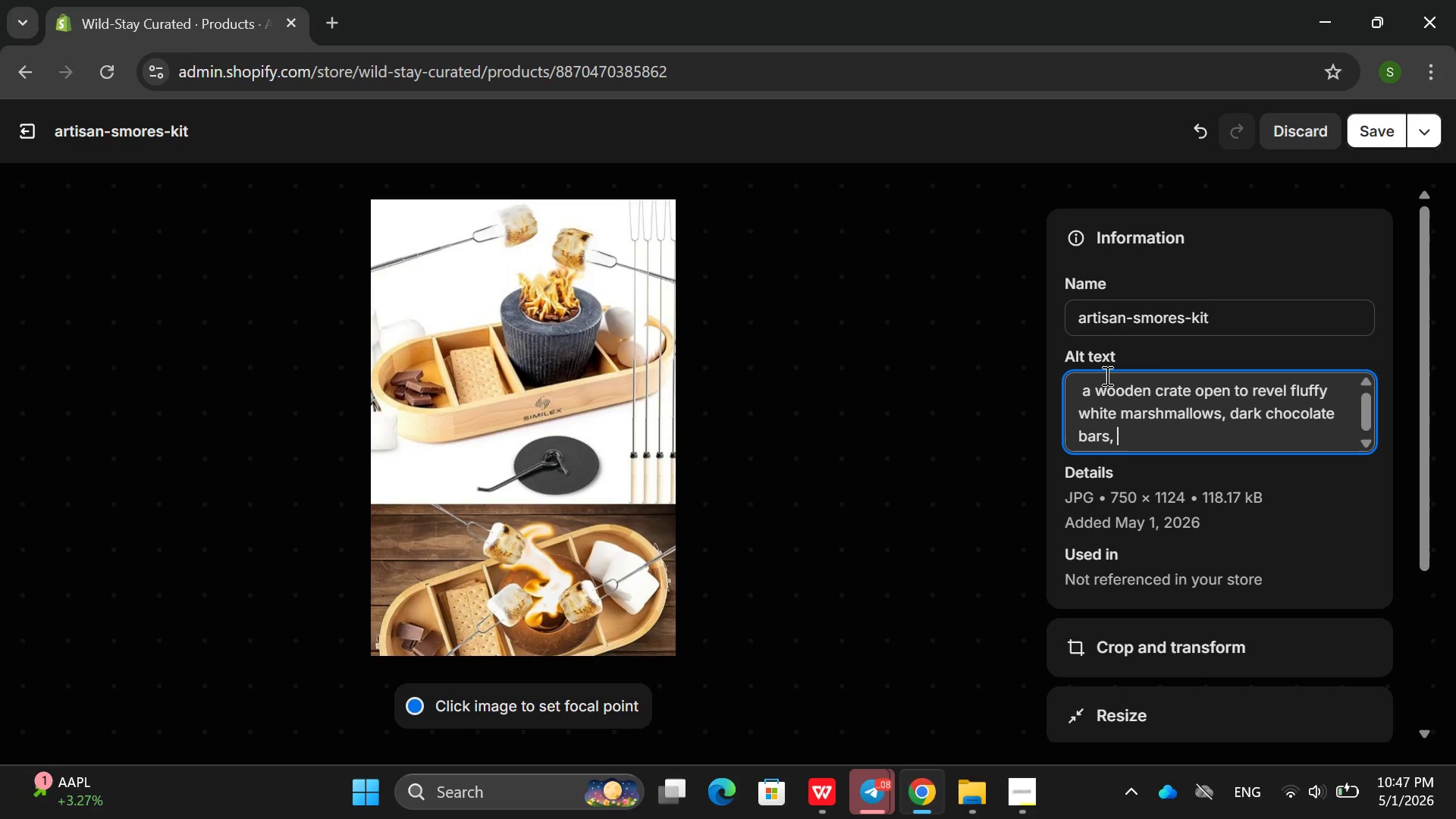 
type(a small galss vivalof sea asalt and a abam)
key(Backspace)
 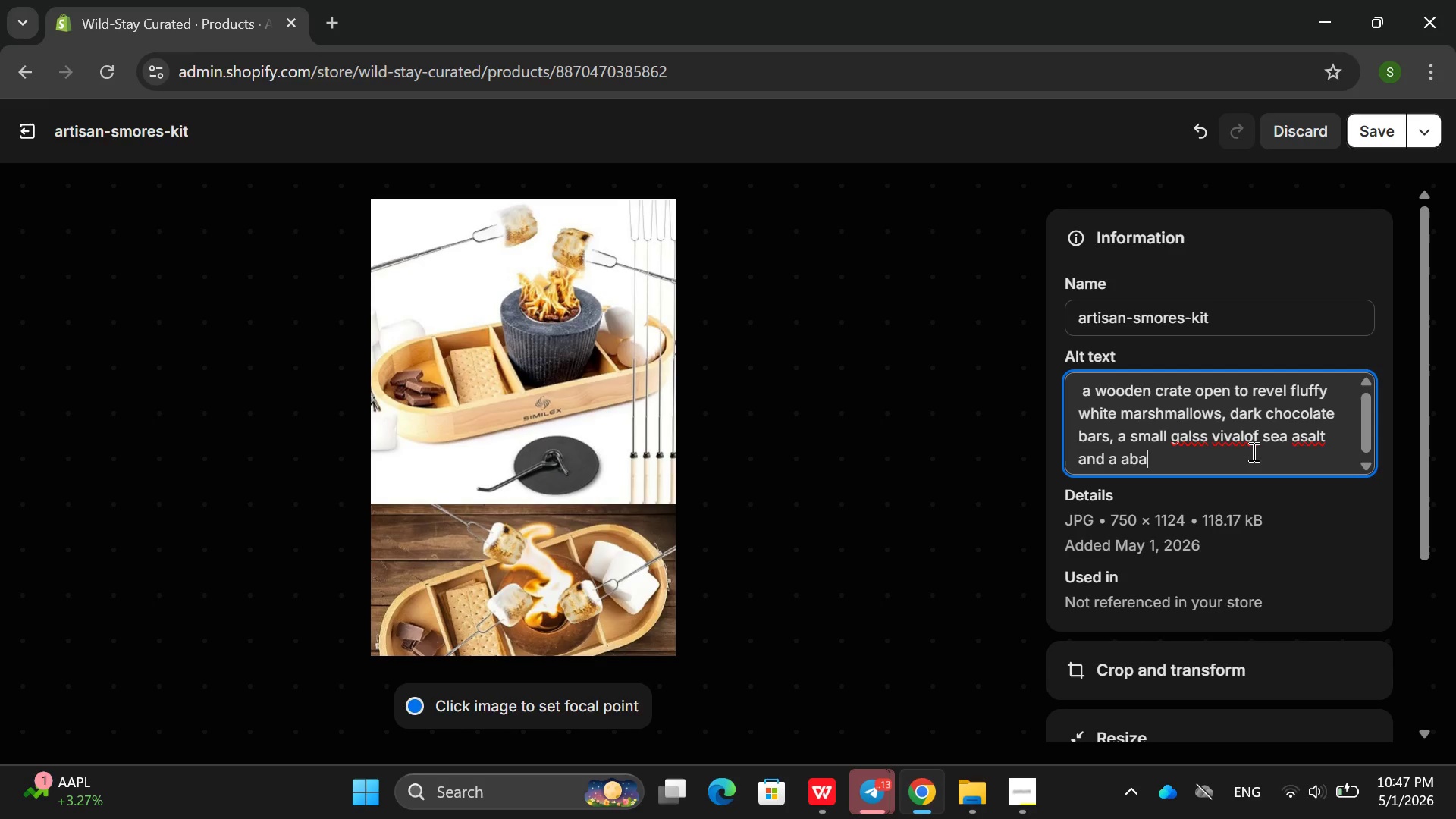 
left_click([1250, 431])
 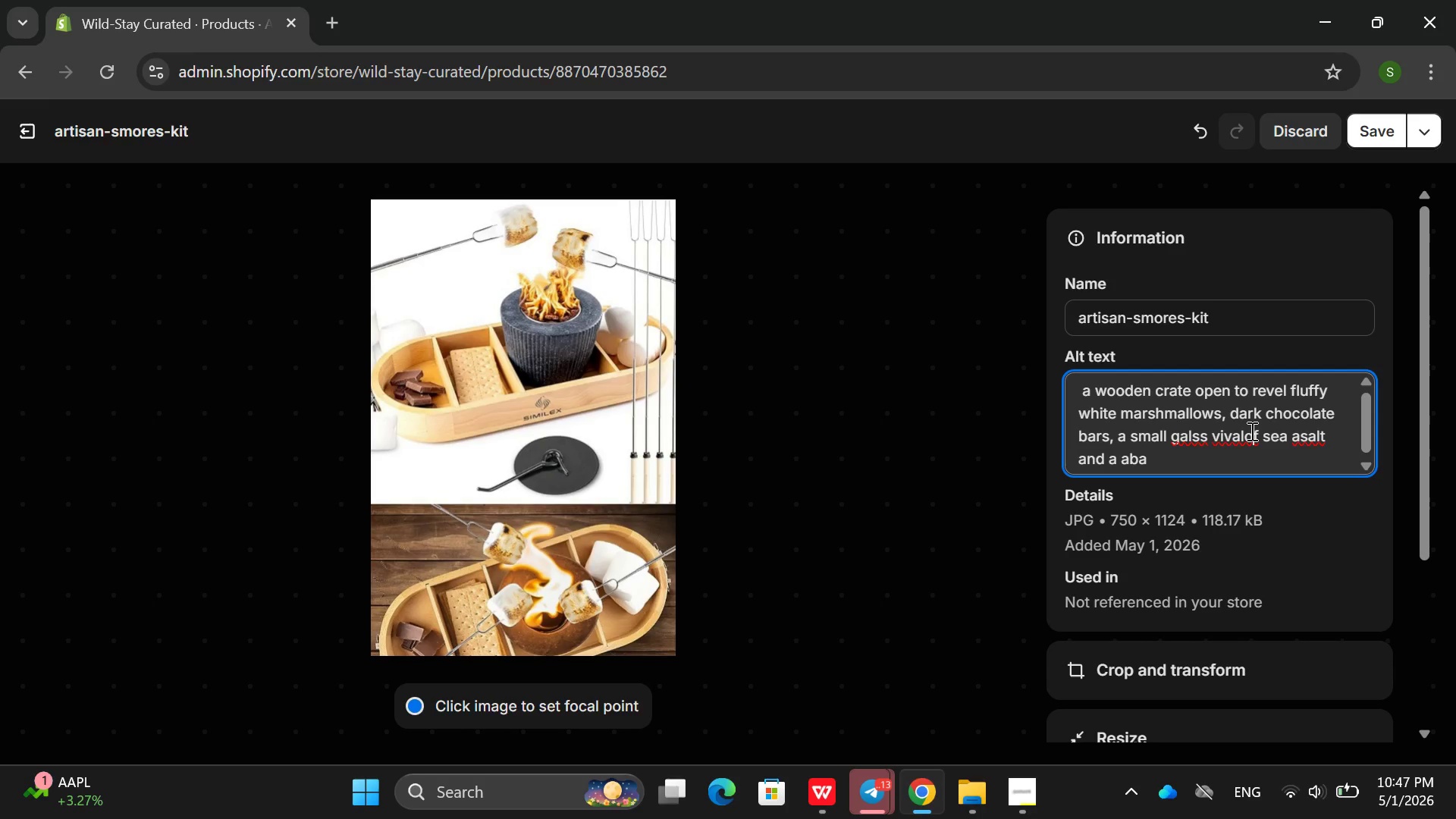 
key(ArrowLeft)
 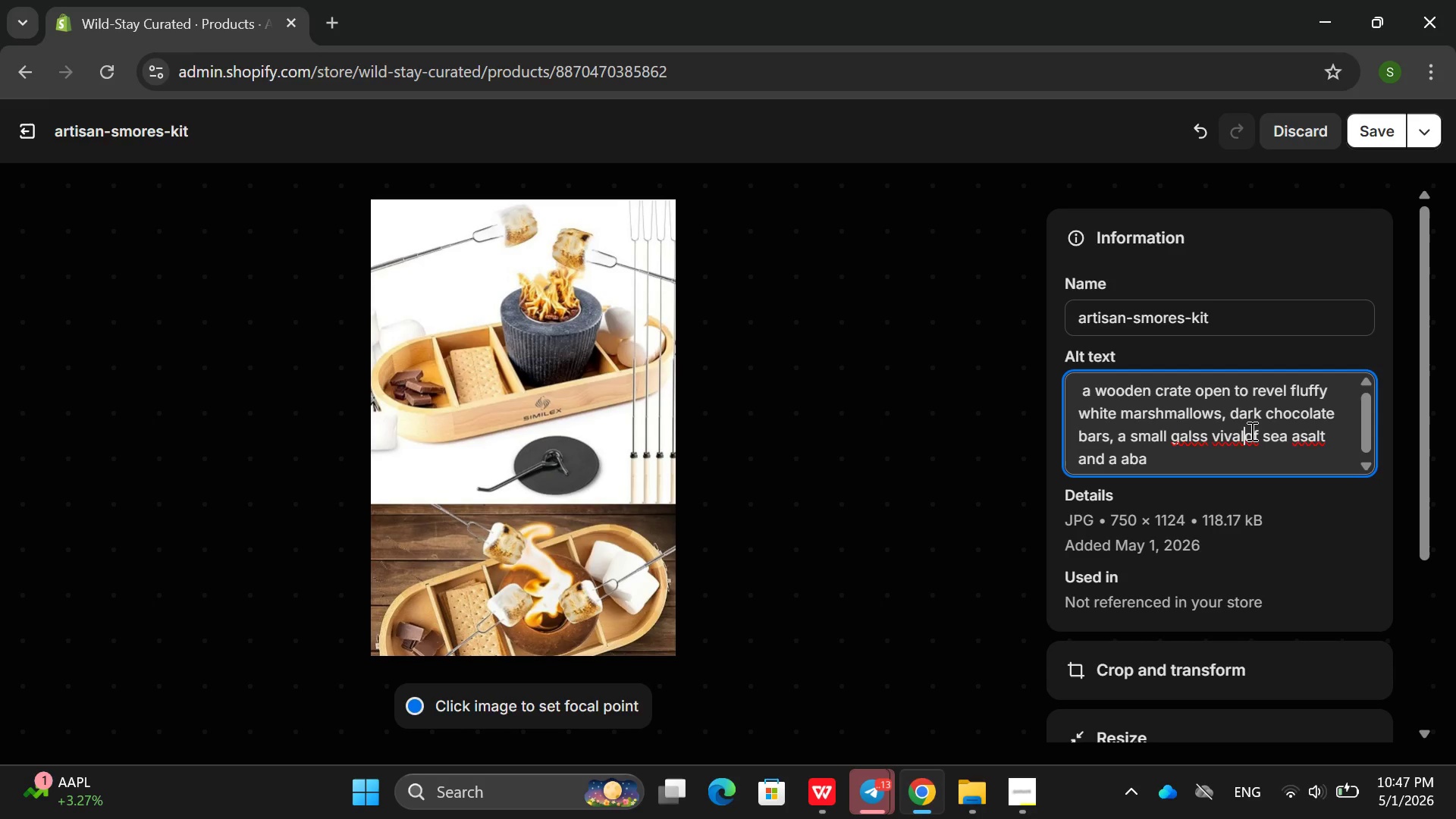 
key(Space)
 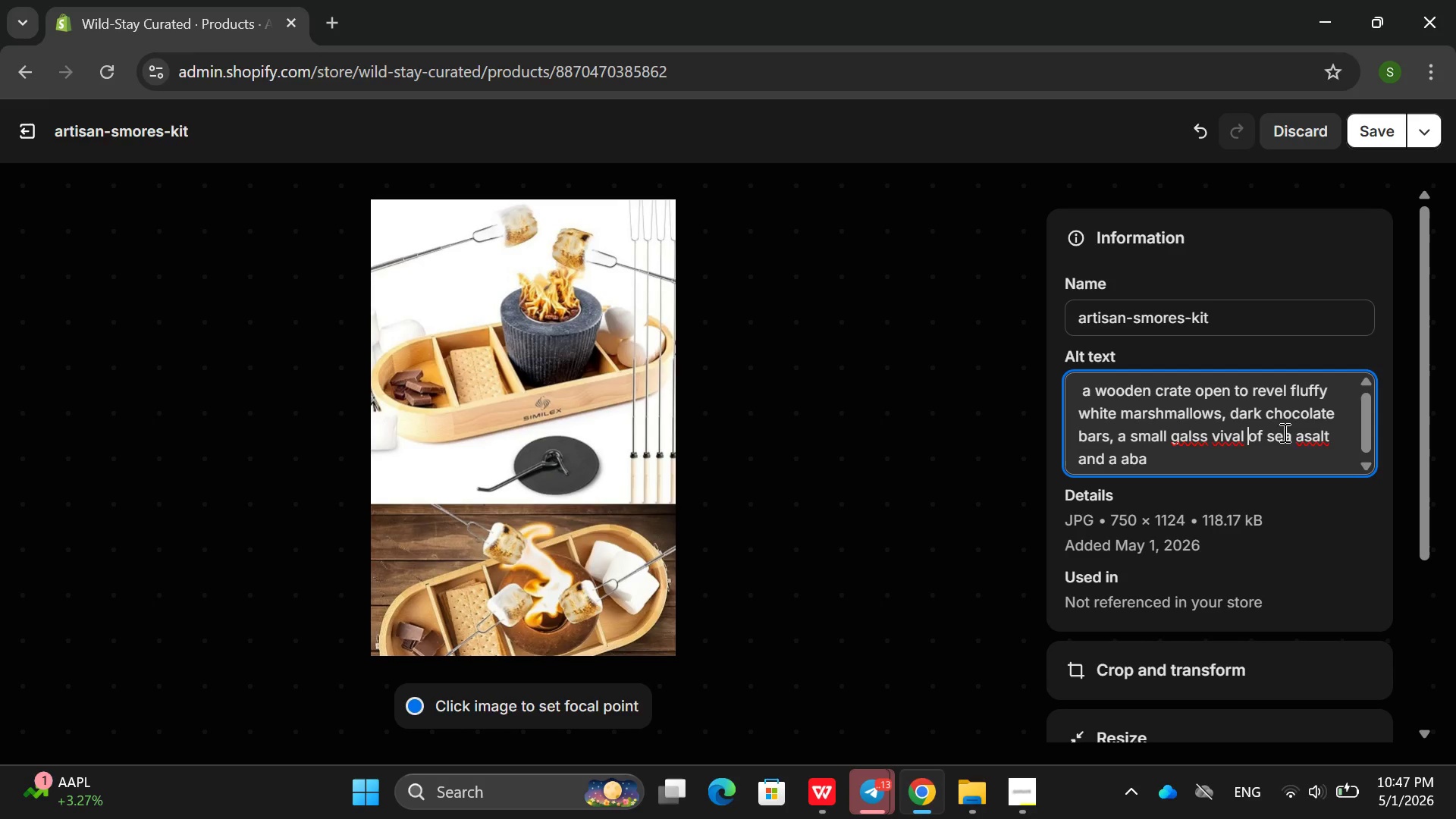 
left_click([1303, 443])
 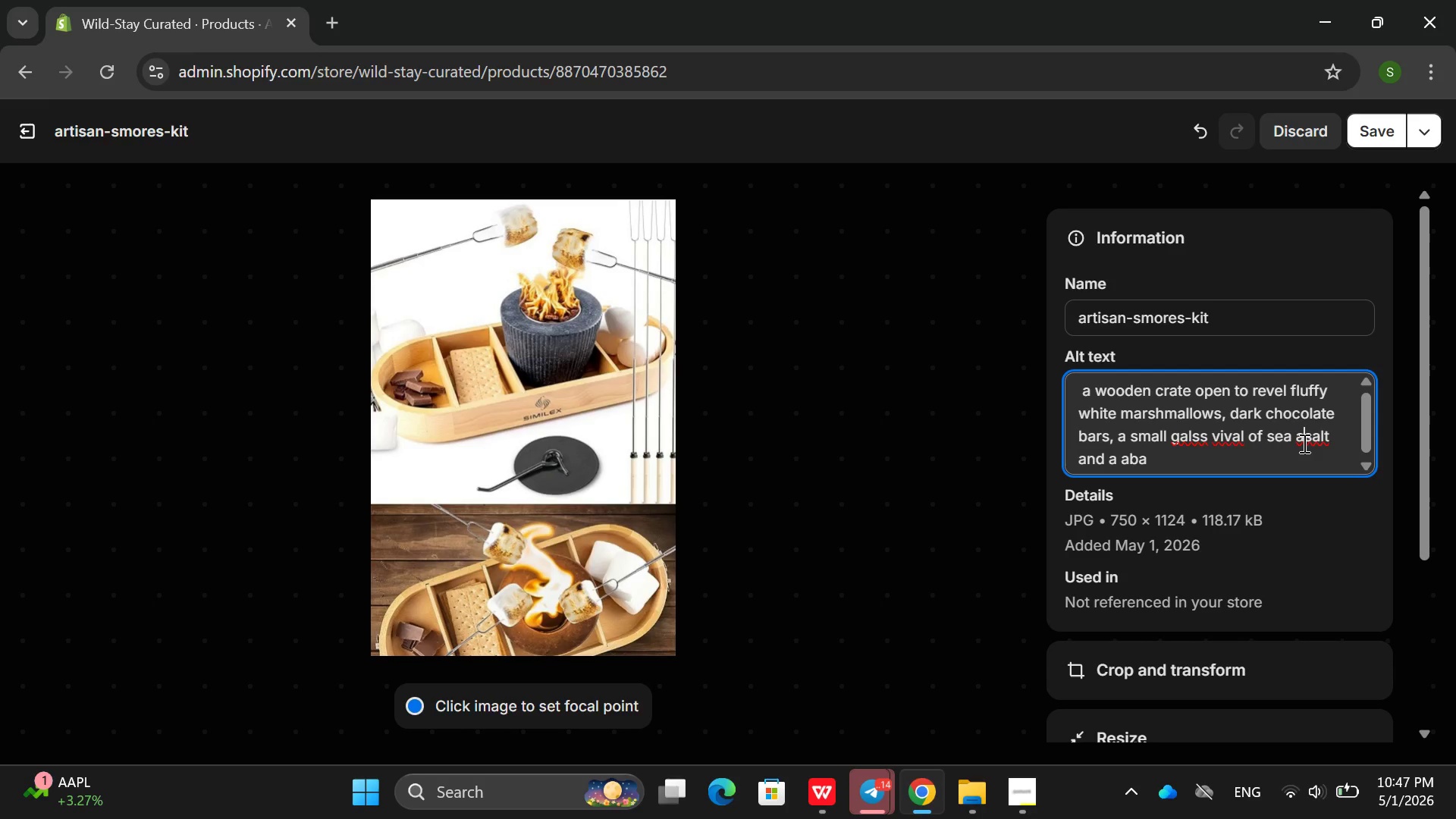 
key(Backspace)
 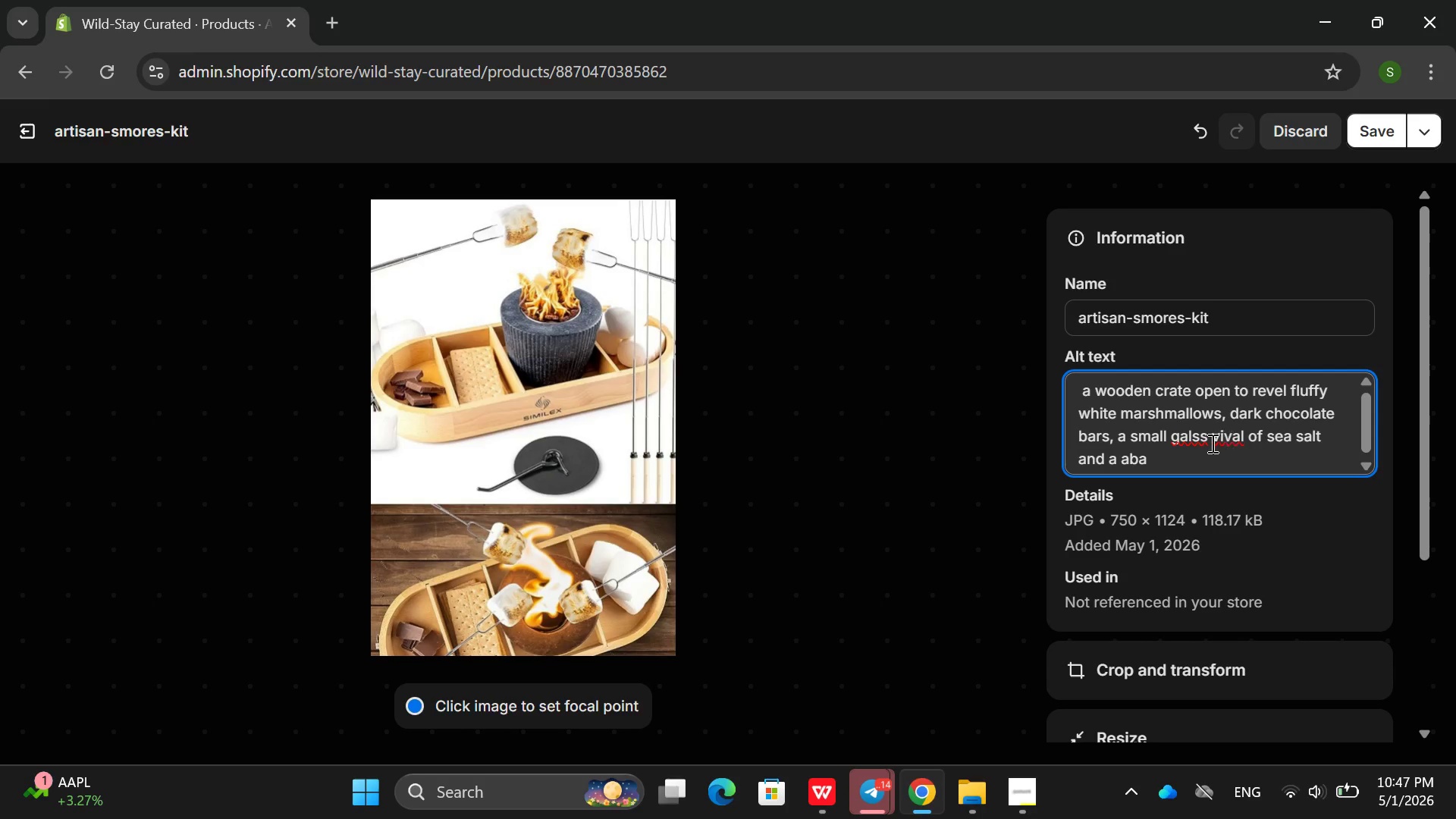 
left_click([1209, 443])
 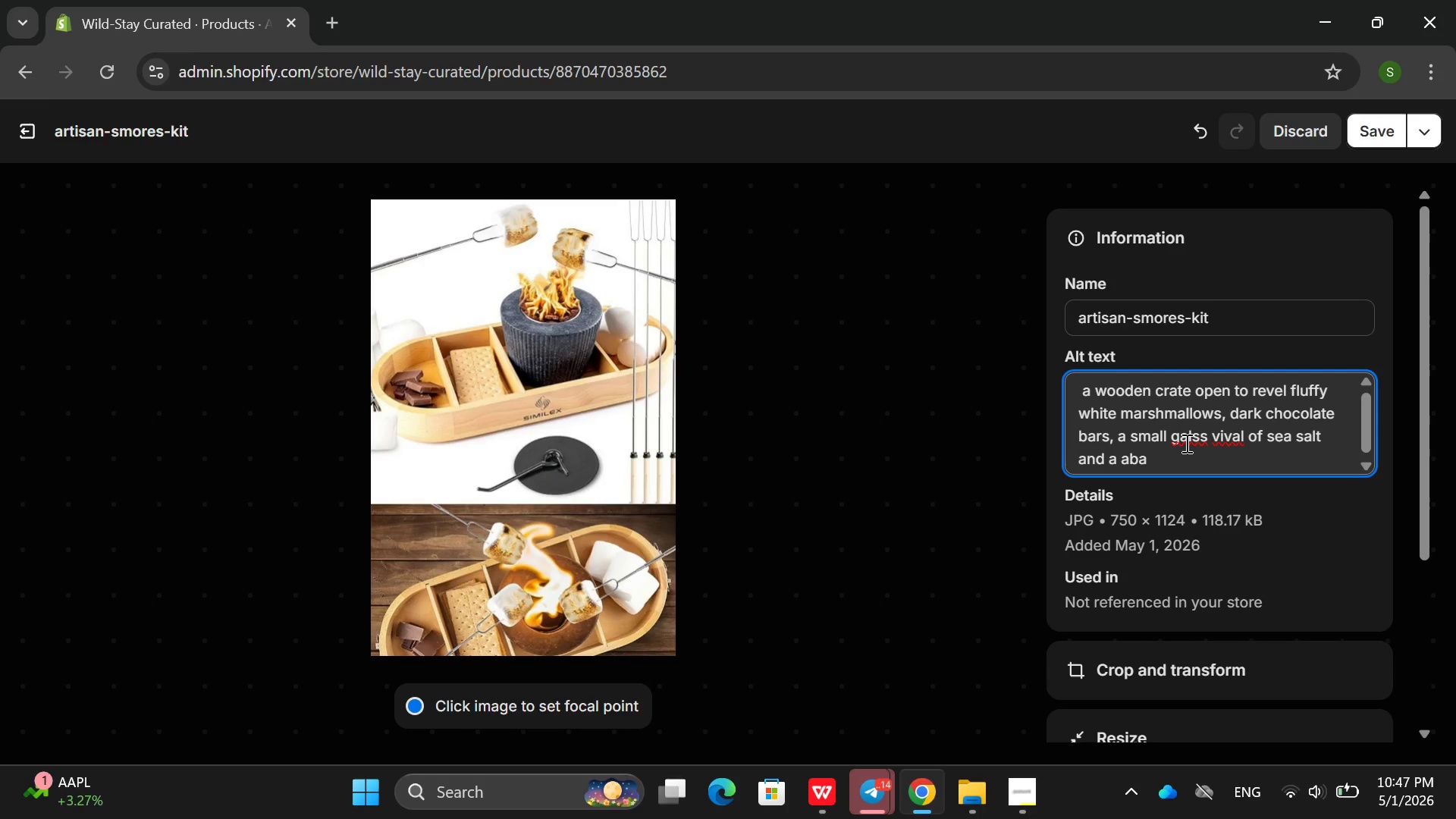 
left_click([1185, 443])
 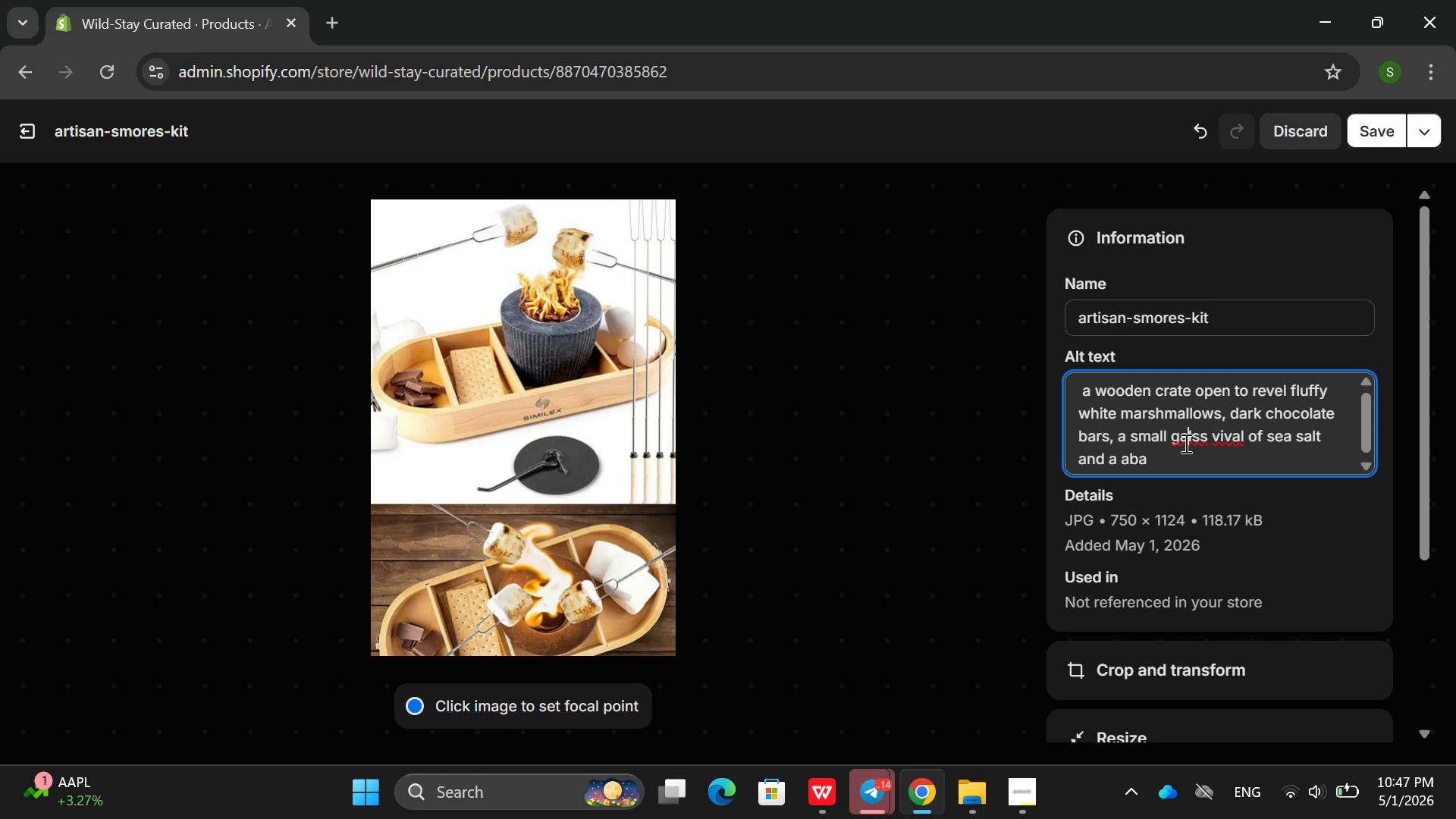 
key(Backspace)
 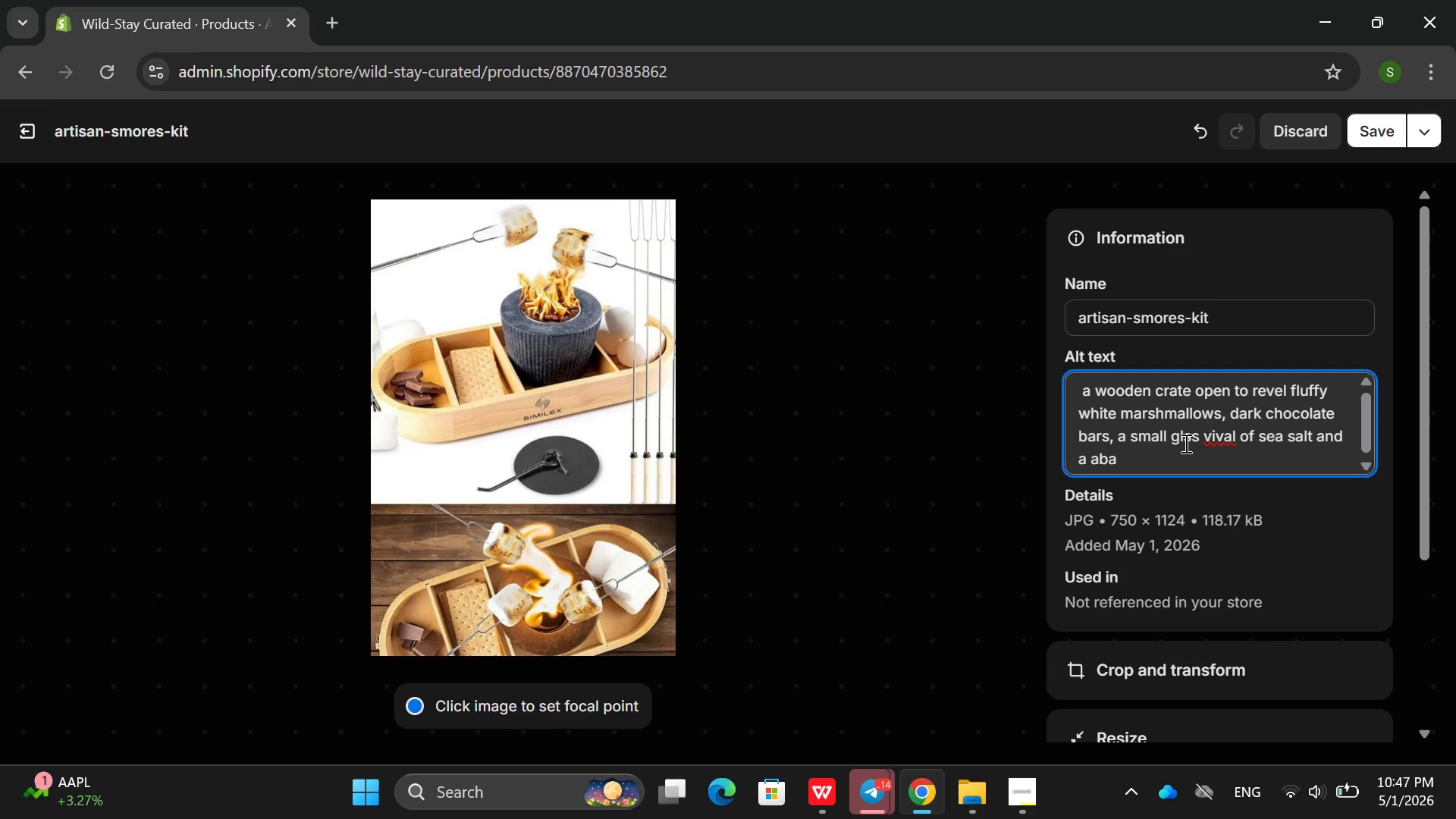 
key(ArrowRight)
 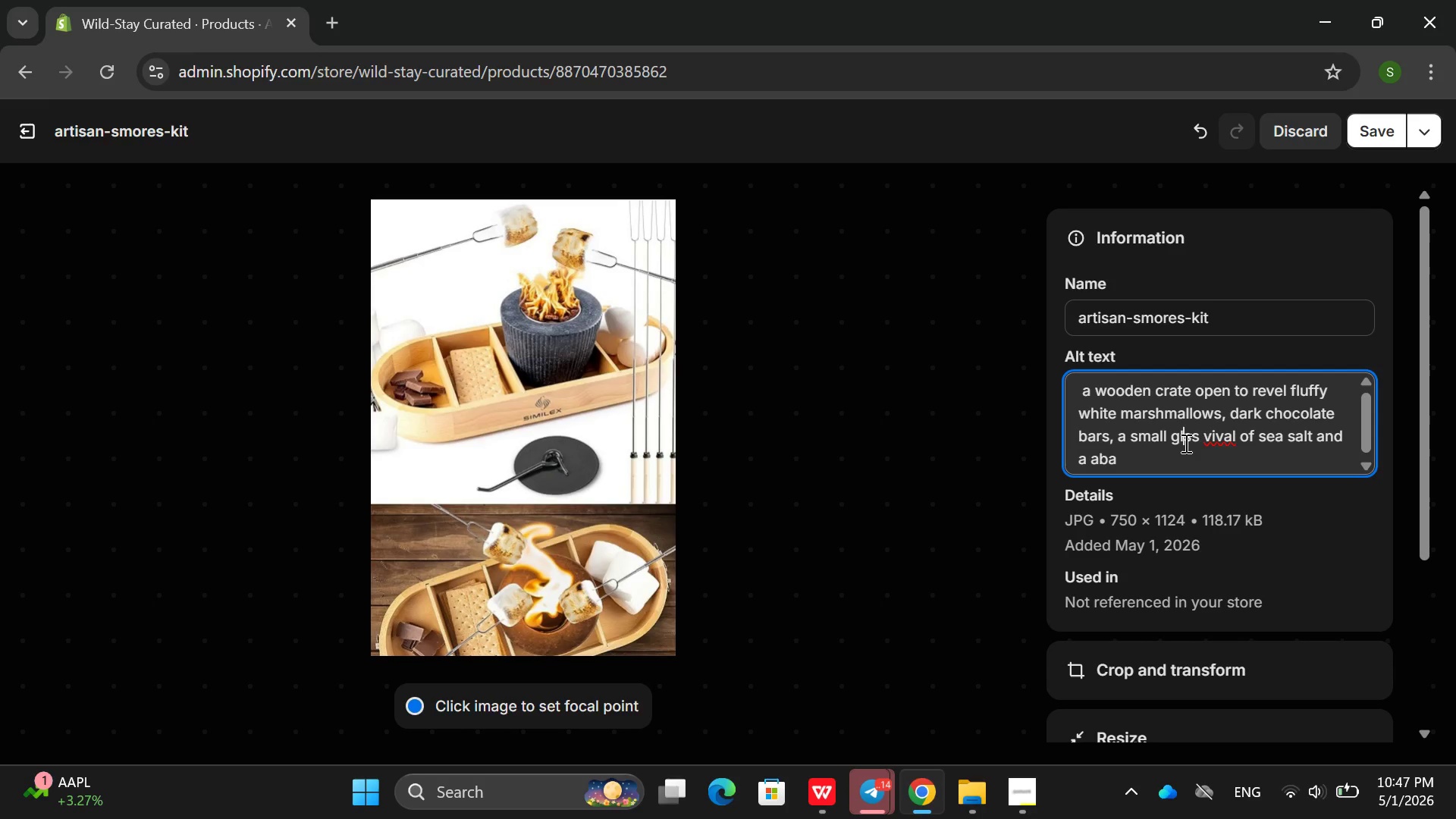 
key(A)
 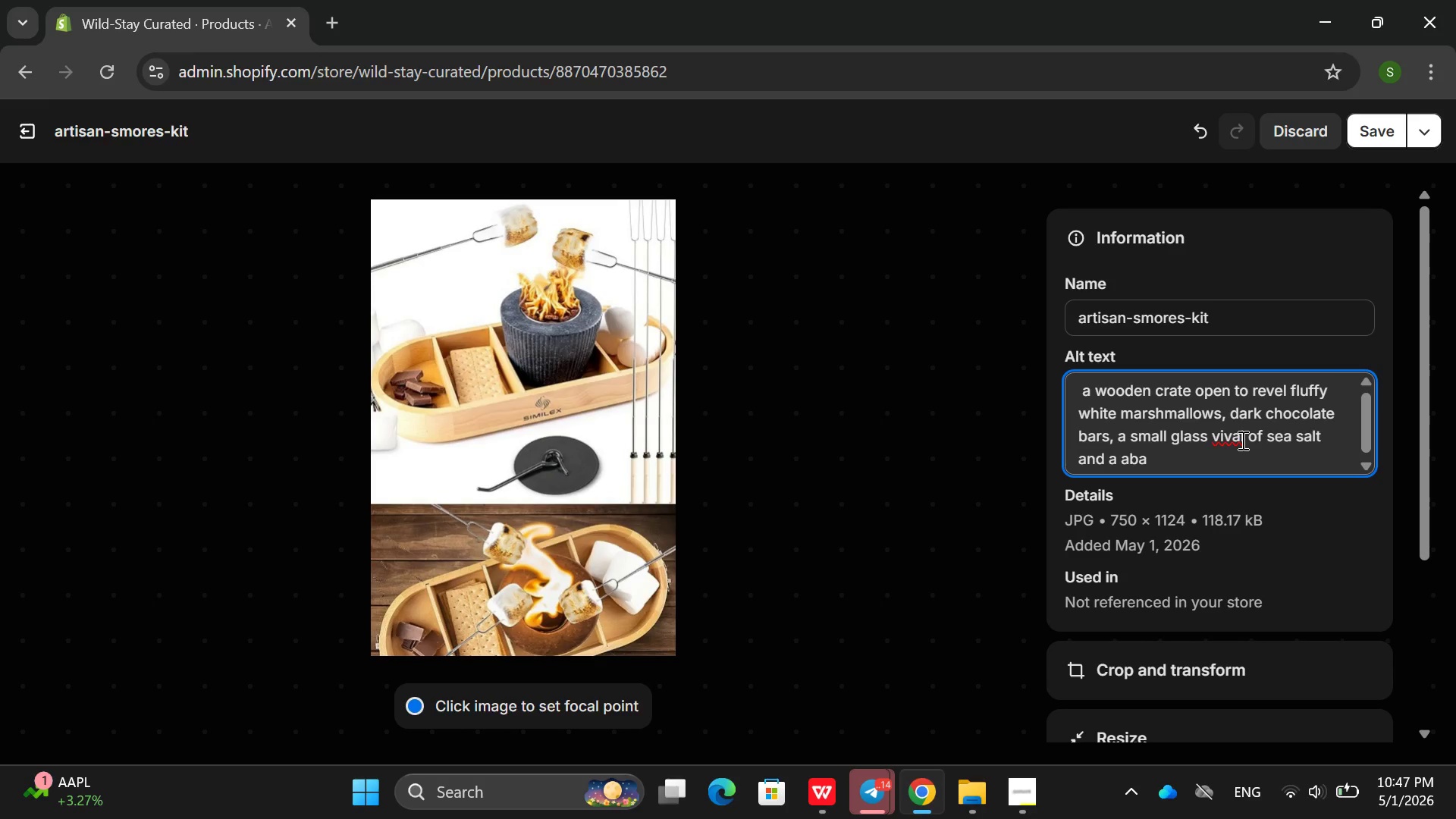 
left_click([1234, 445])
 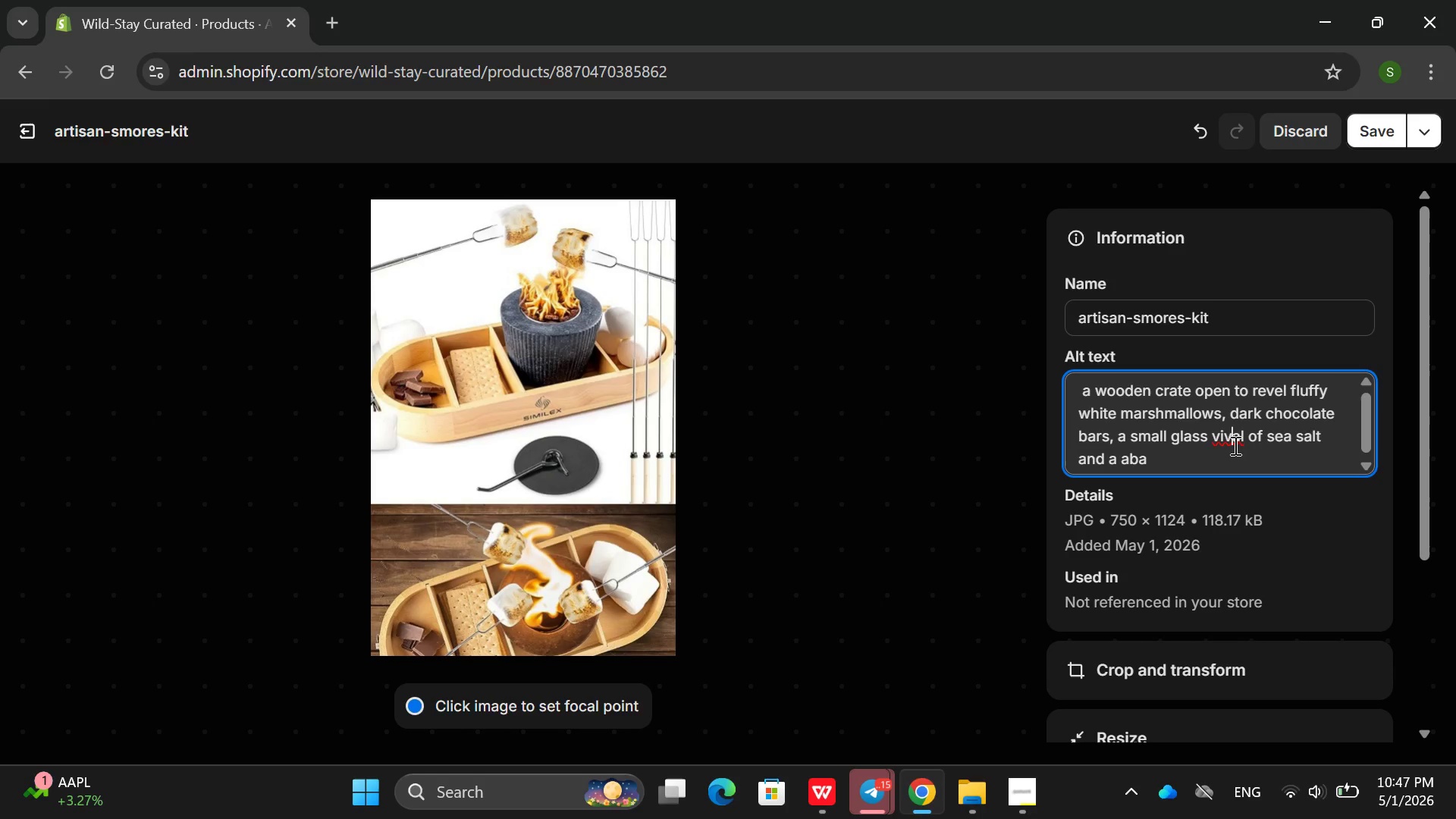 
key(Backspace)
 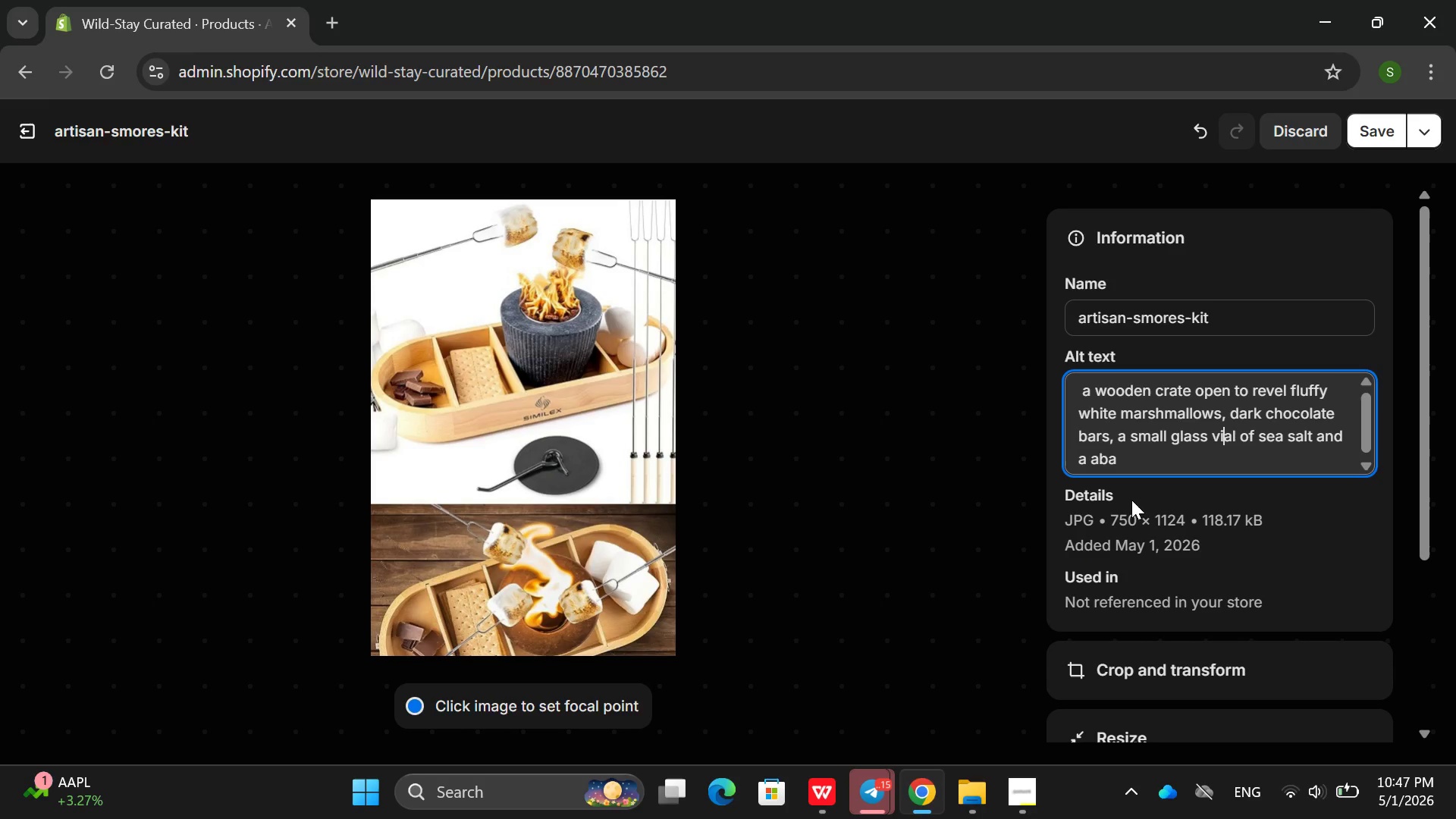 
left_click([1131, 459])
 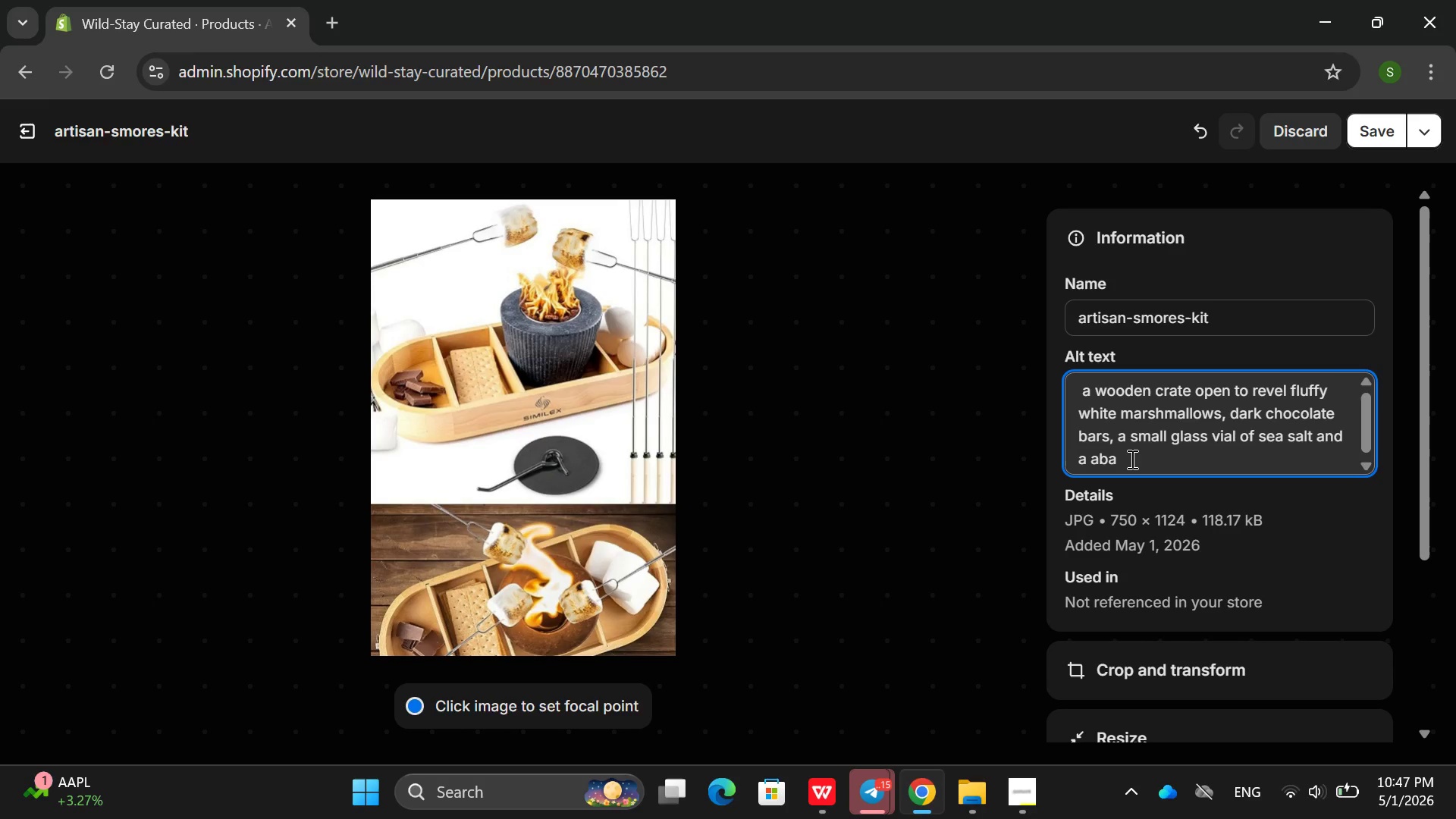 
wait(6.53)
 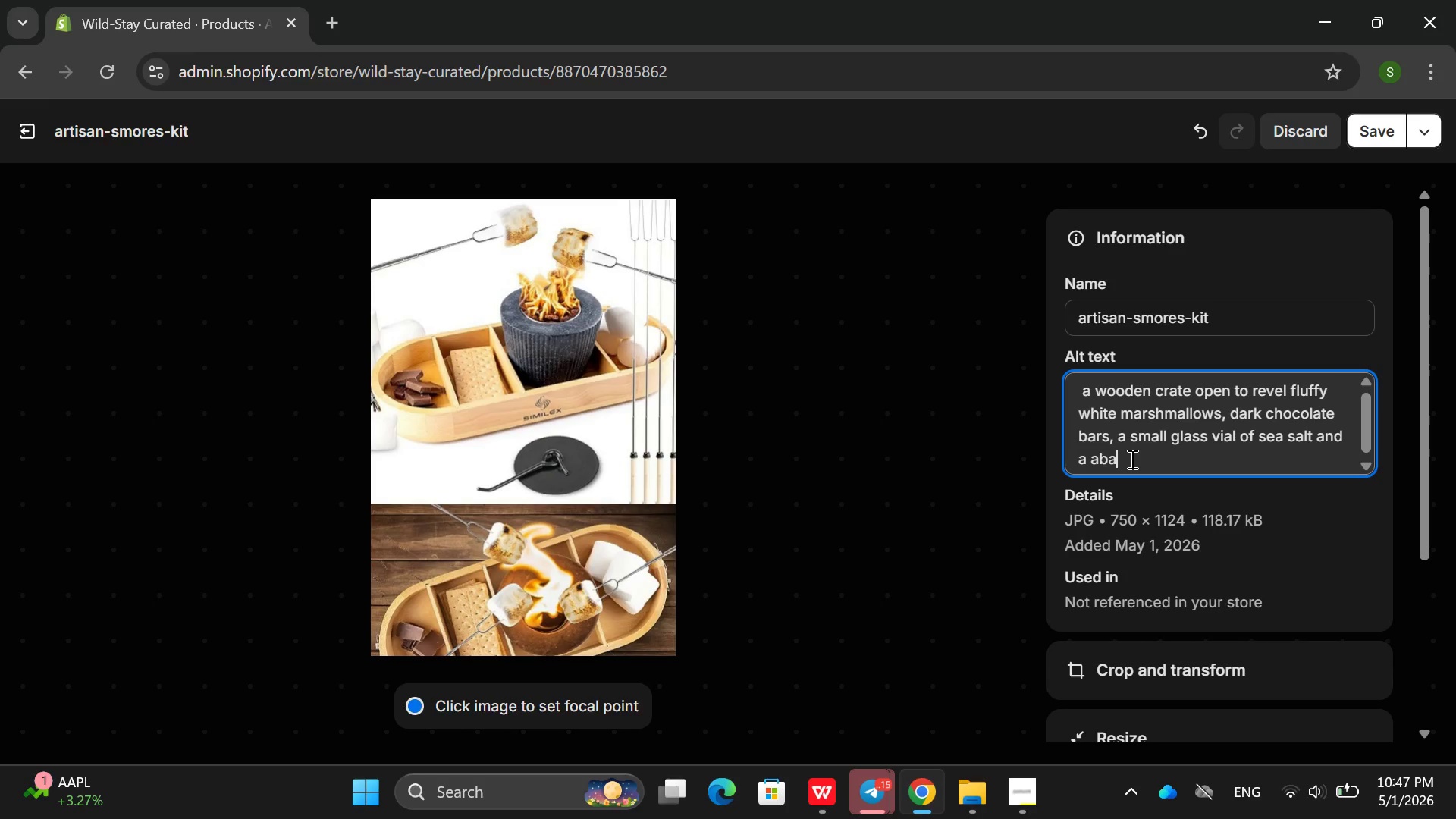 
key(Backspace)
key(Backspace)
key(Backspace)
key(Backspace)
type( bamboo )
 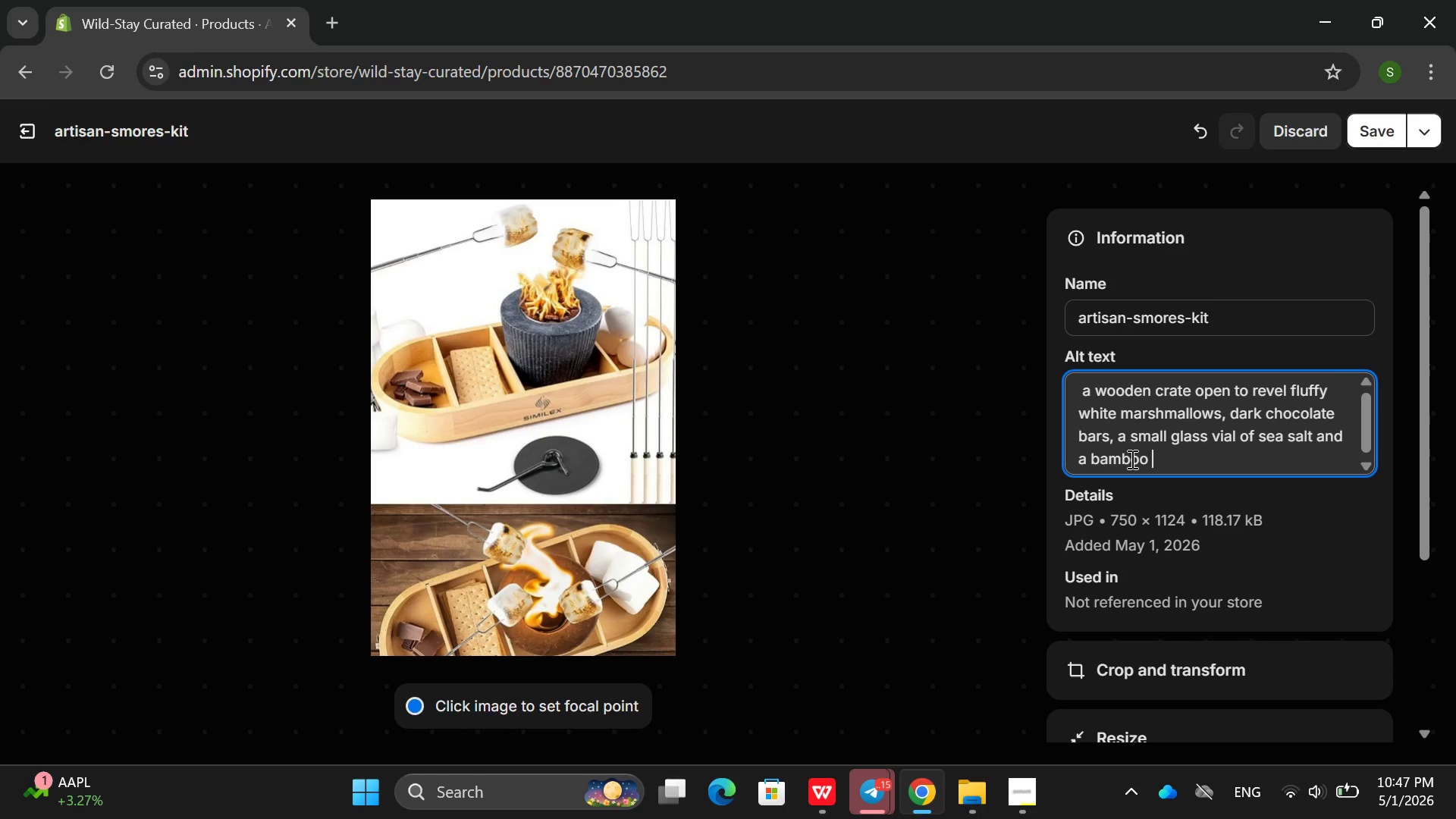 
wait(8.83)
 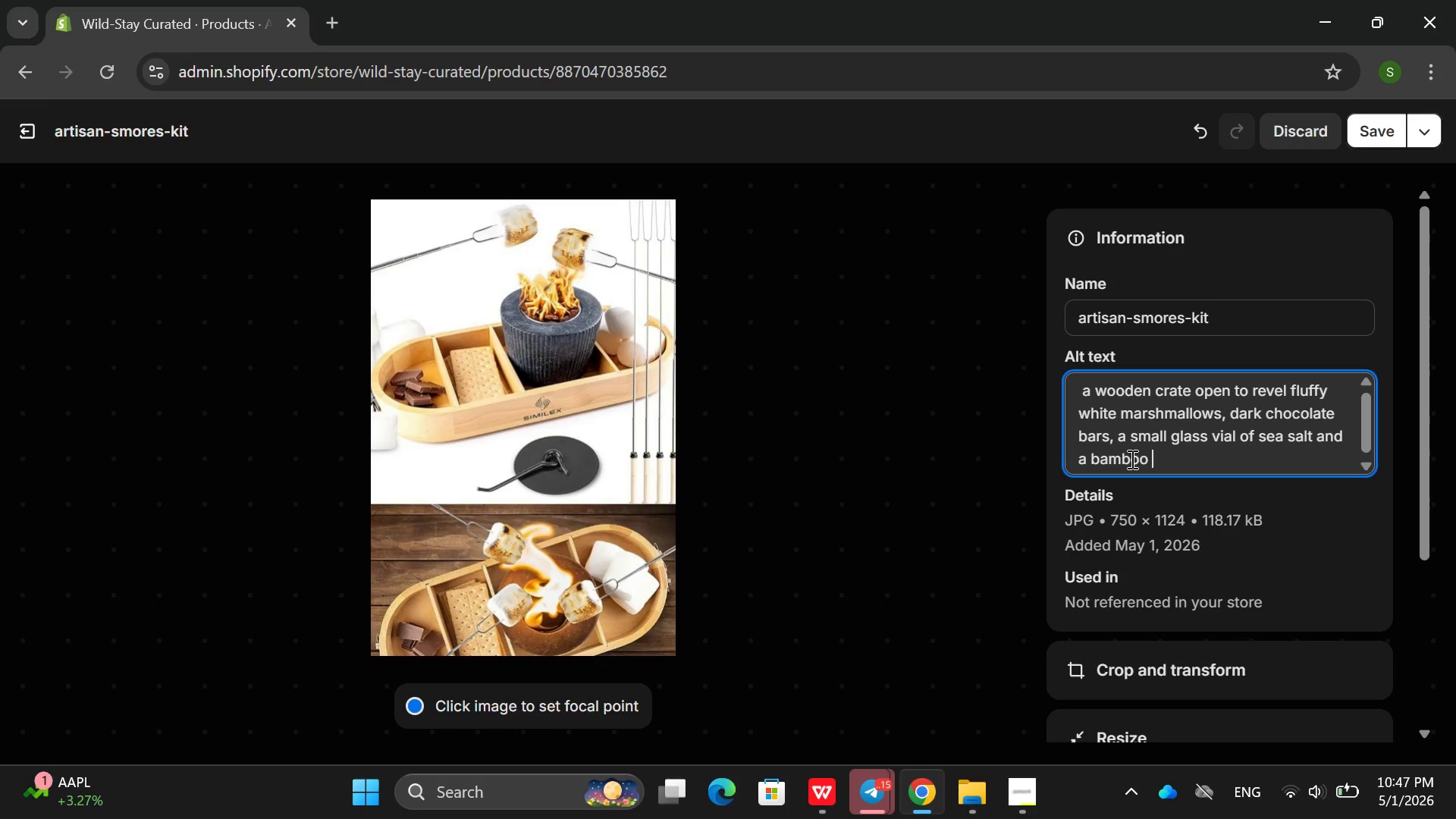 
type(roasting folk)
key(Backspace)
key(Backspace)
type(rk)
 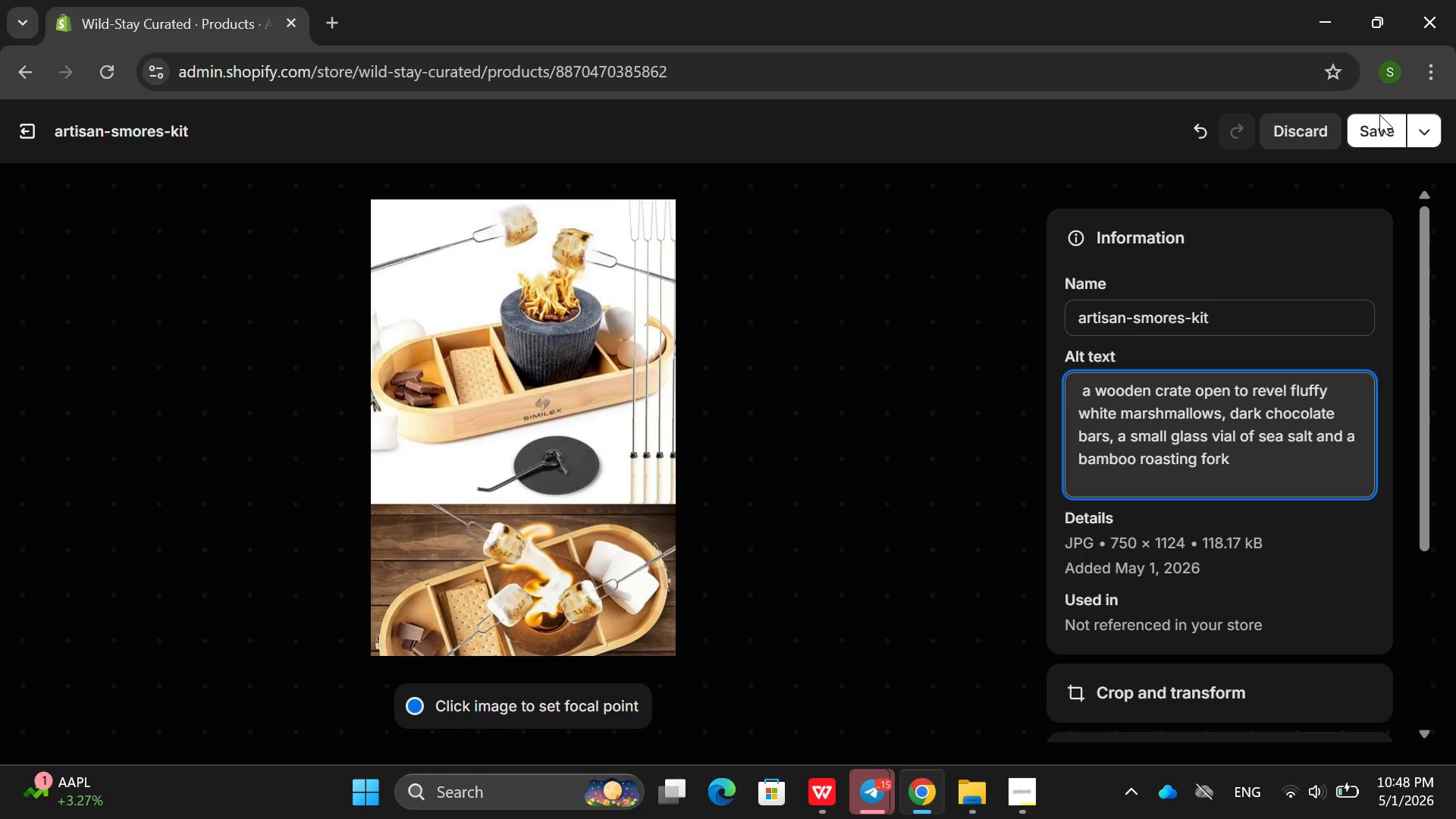 
left_click([1395, 123])
 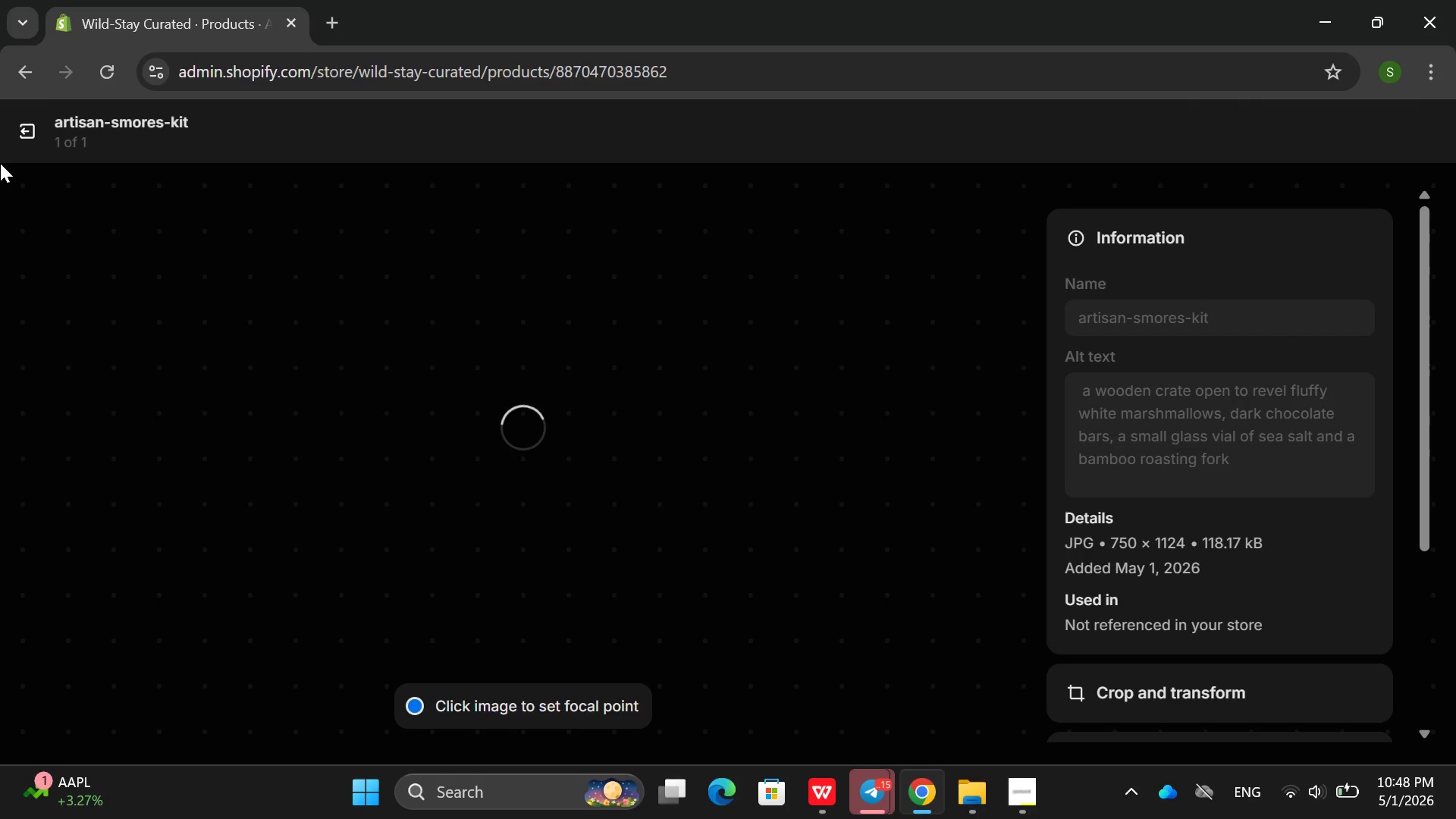 
left_click([25, 116])
 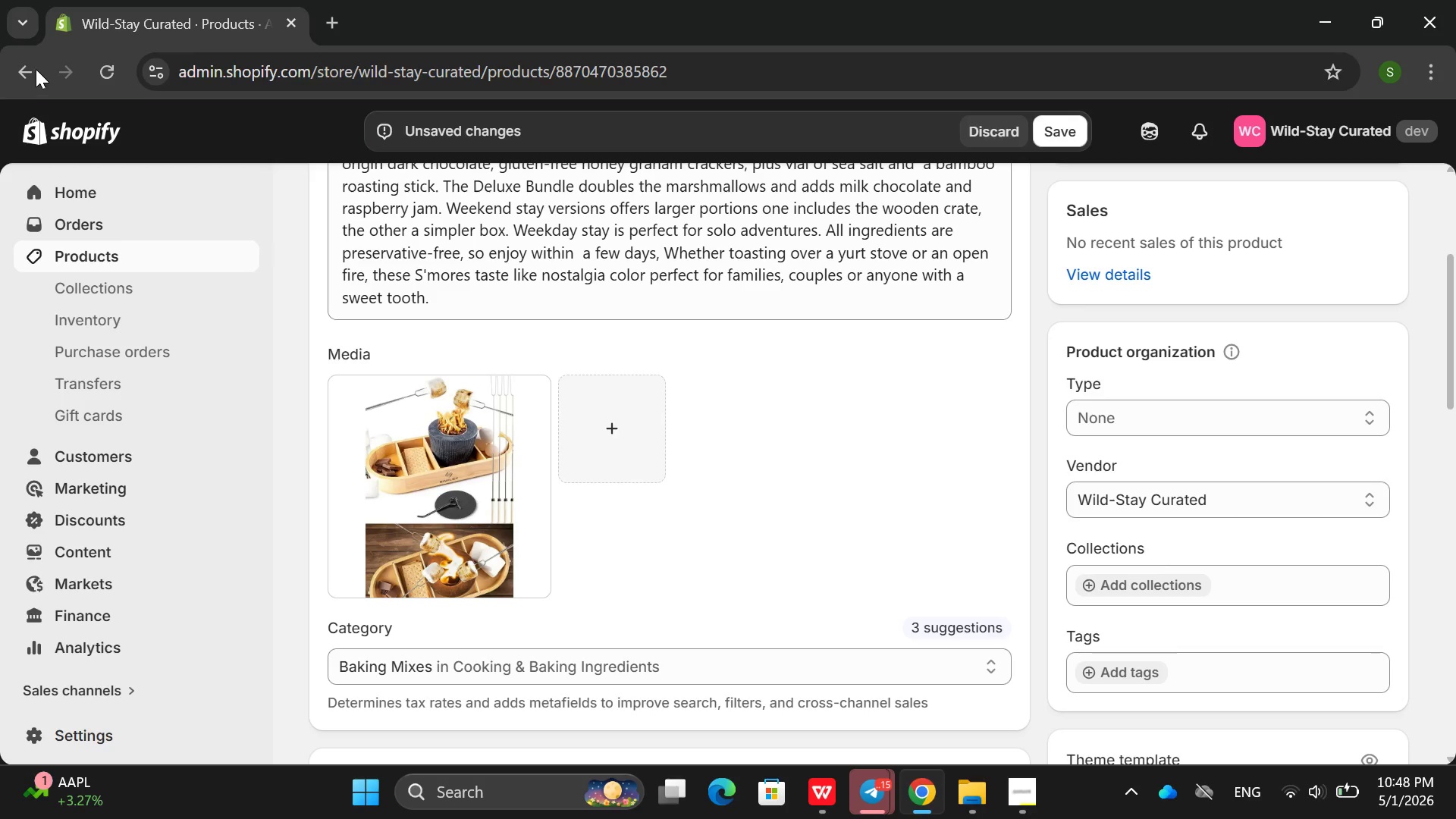 
left_click([36, 68])
 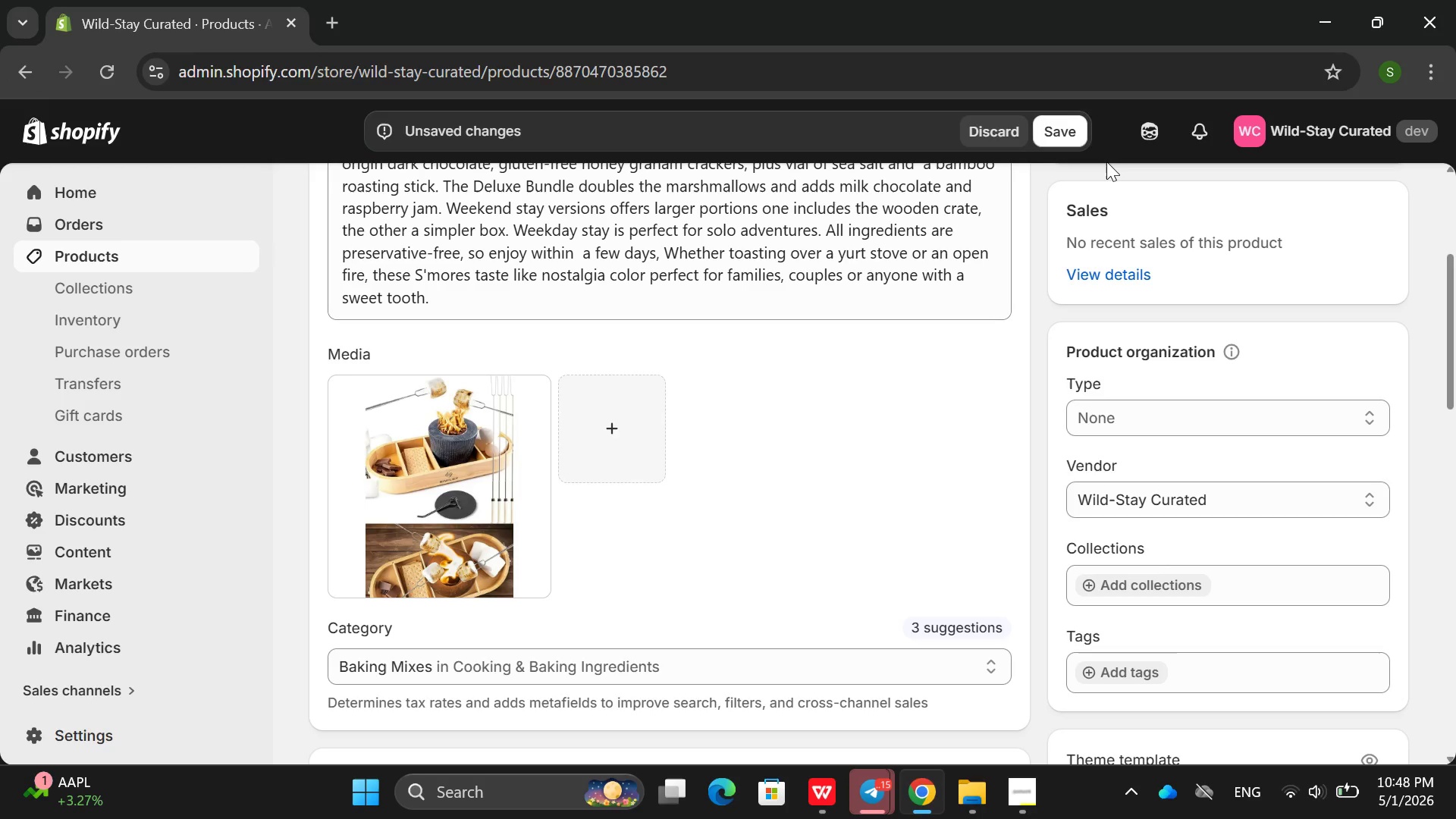 
left_click([1057, 132])
 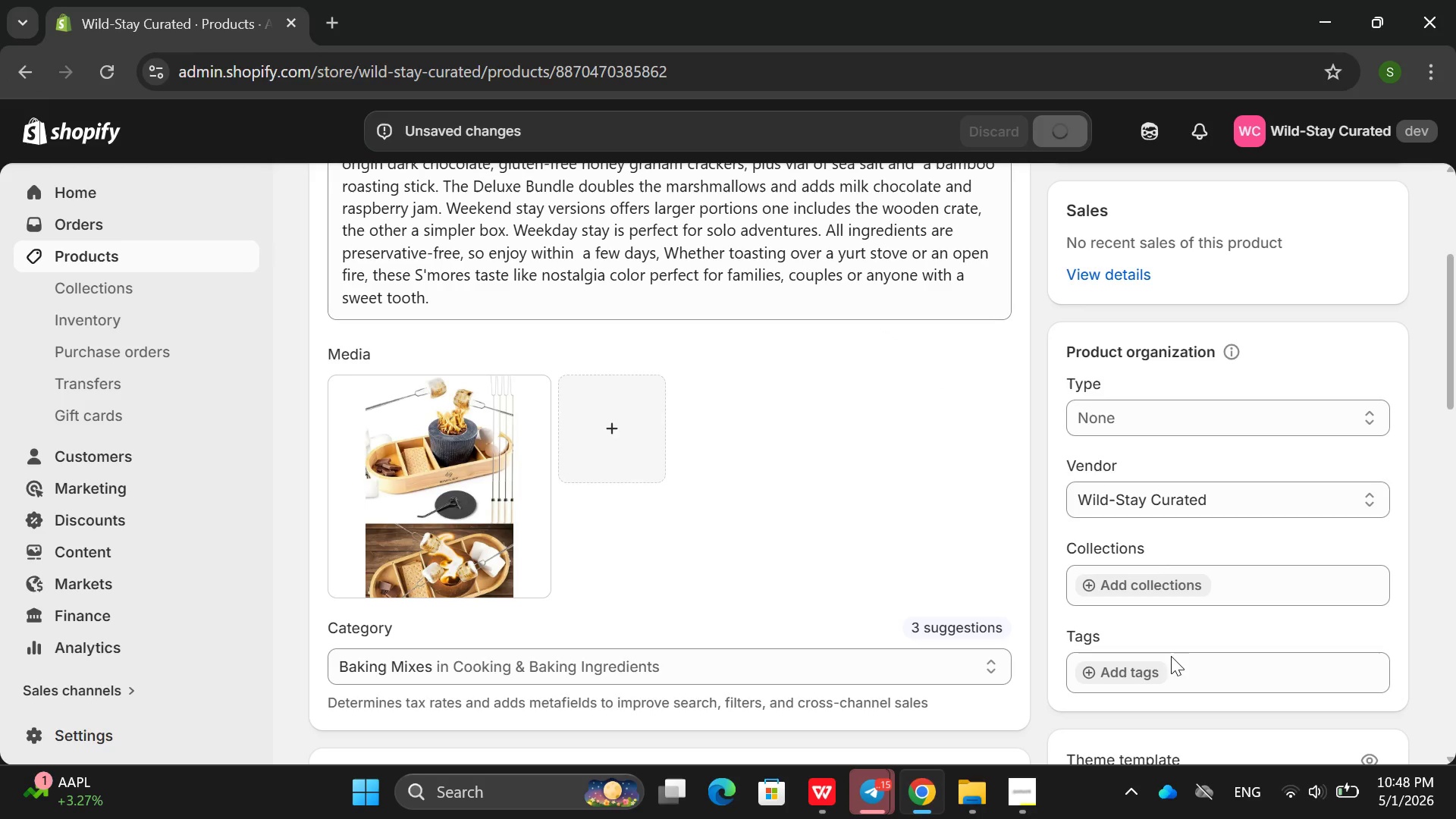 
left_click([1163, 677])
 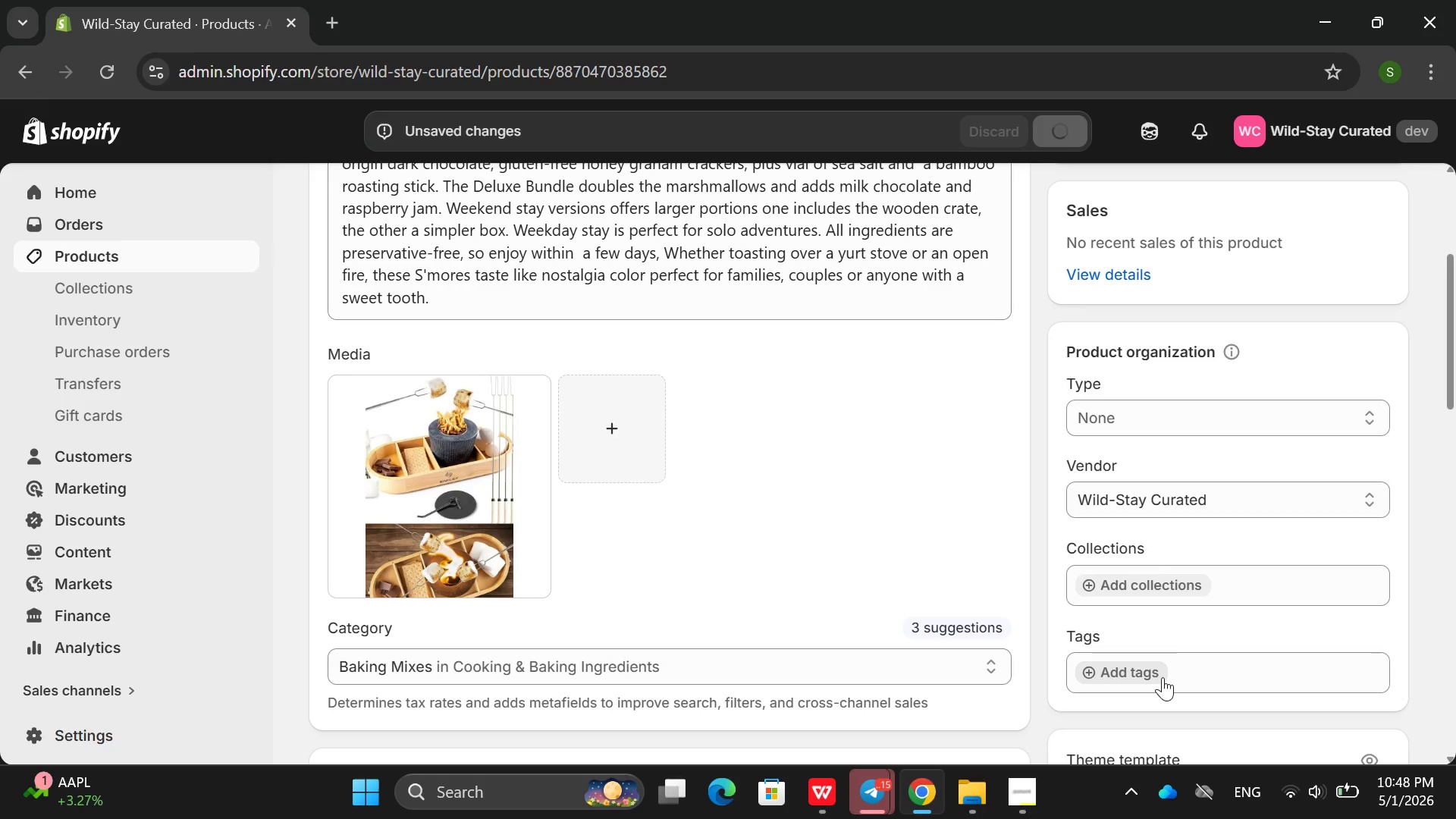 
left_click([1141, 673])
 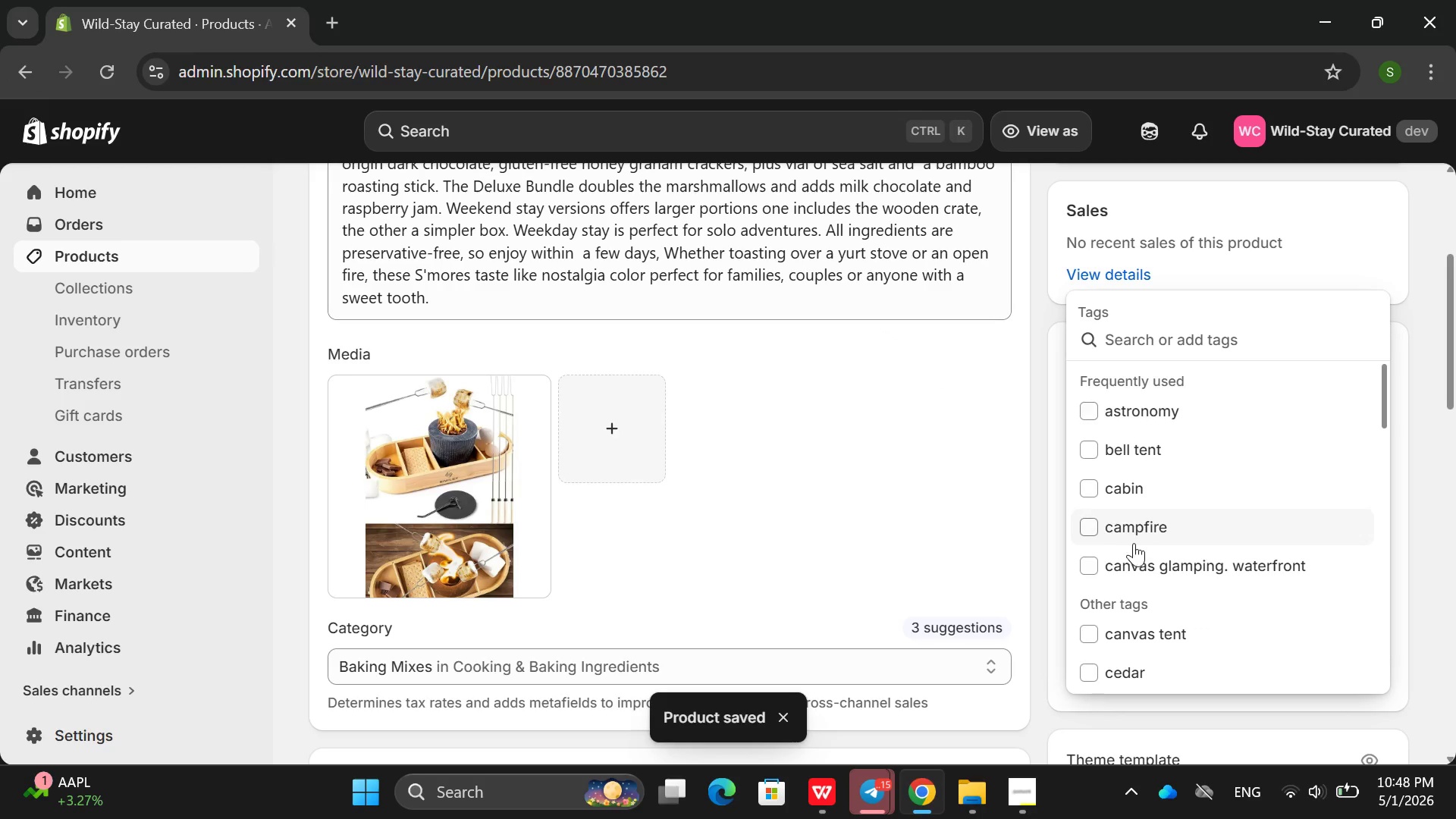 
left_click([937, 483])
 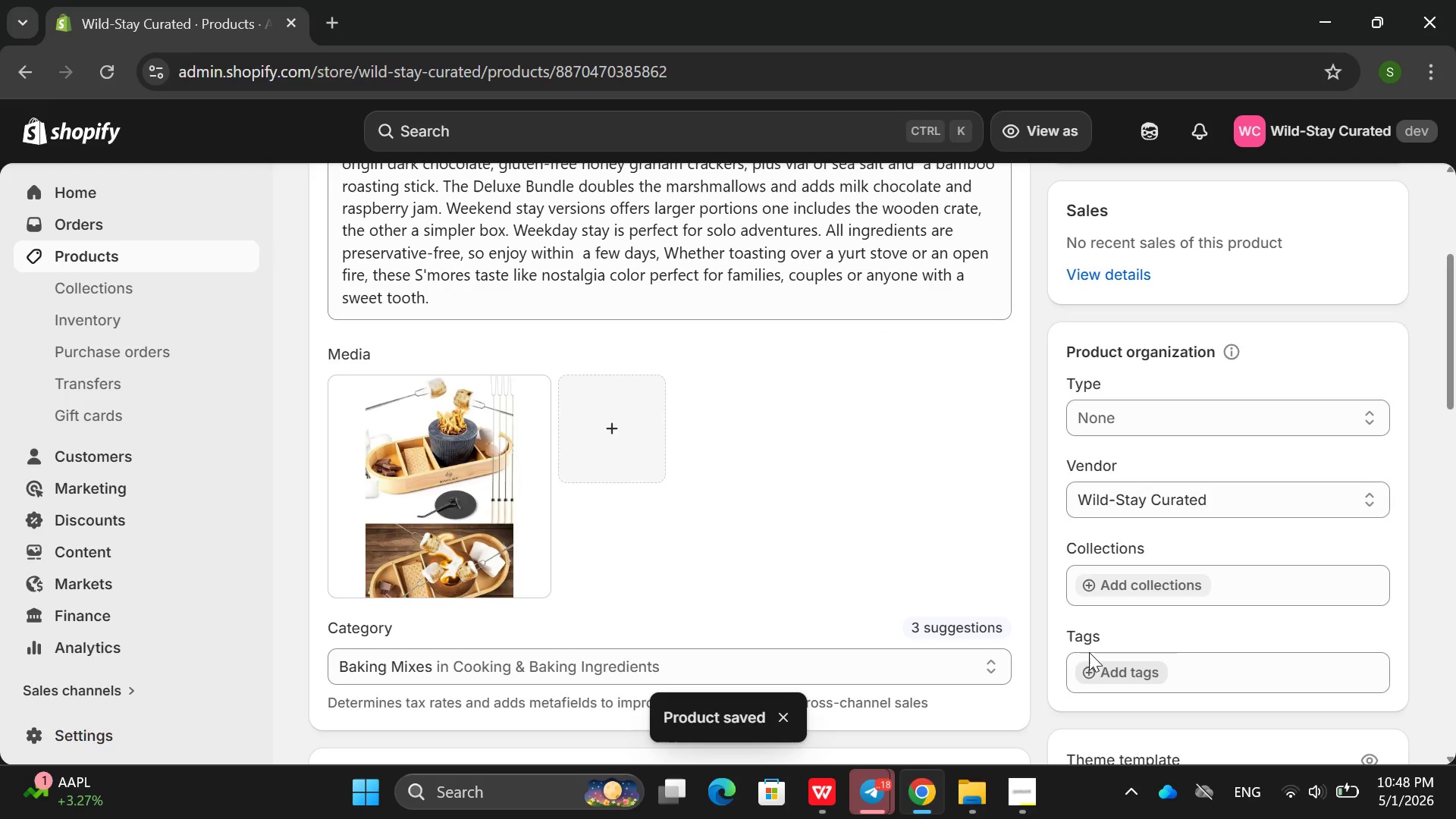 
left_click([1093, 658])
 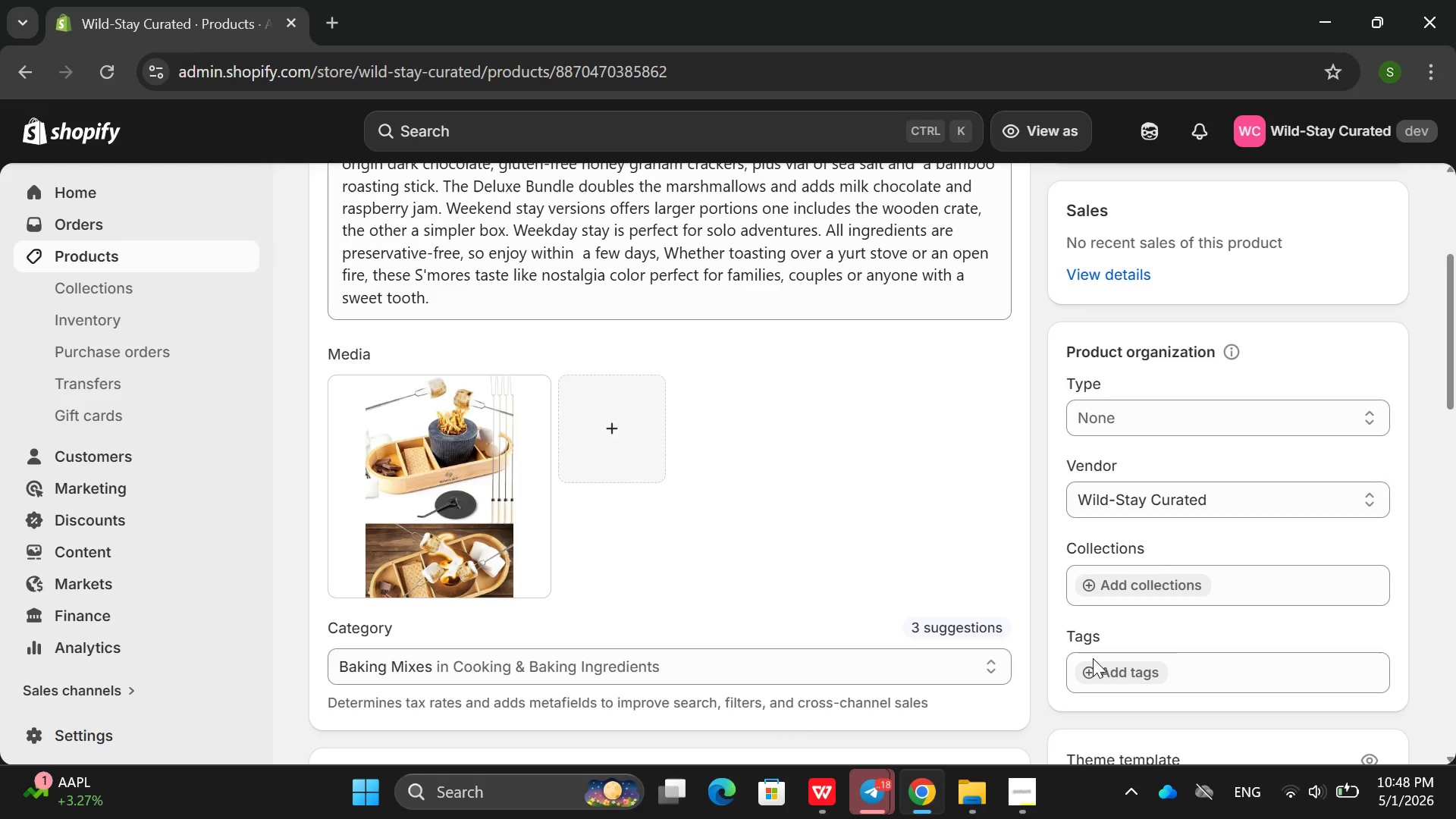 
type(S'more)
 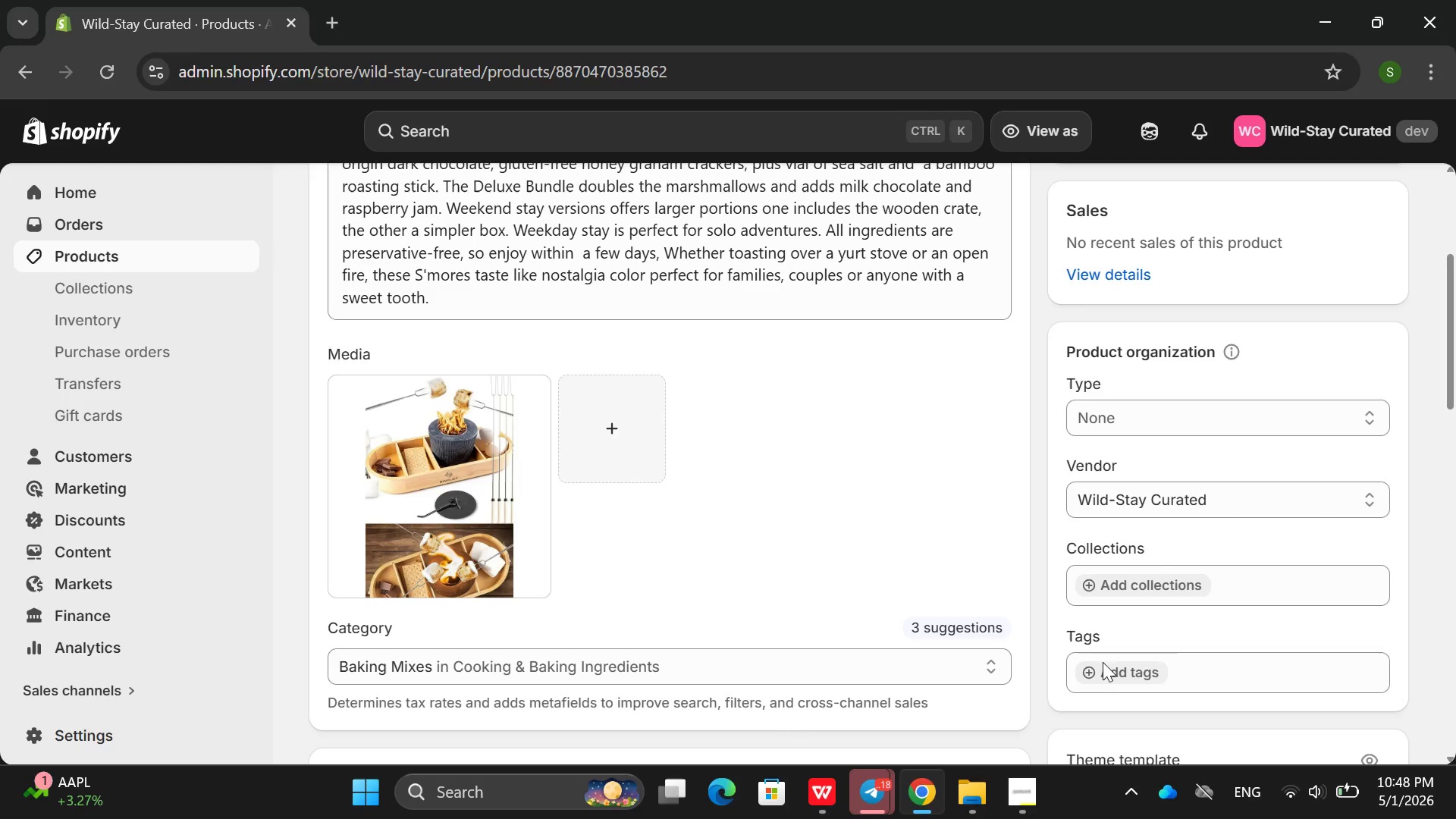 
left_click([1112, 668])
 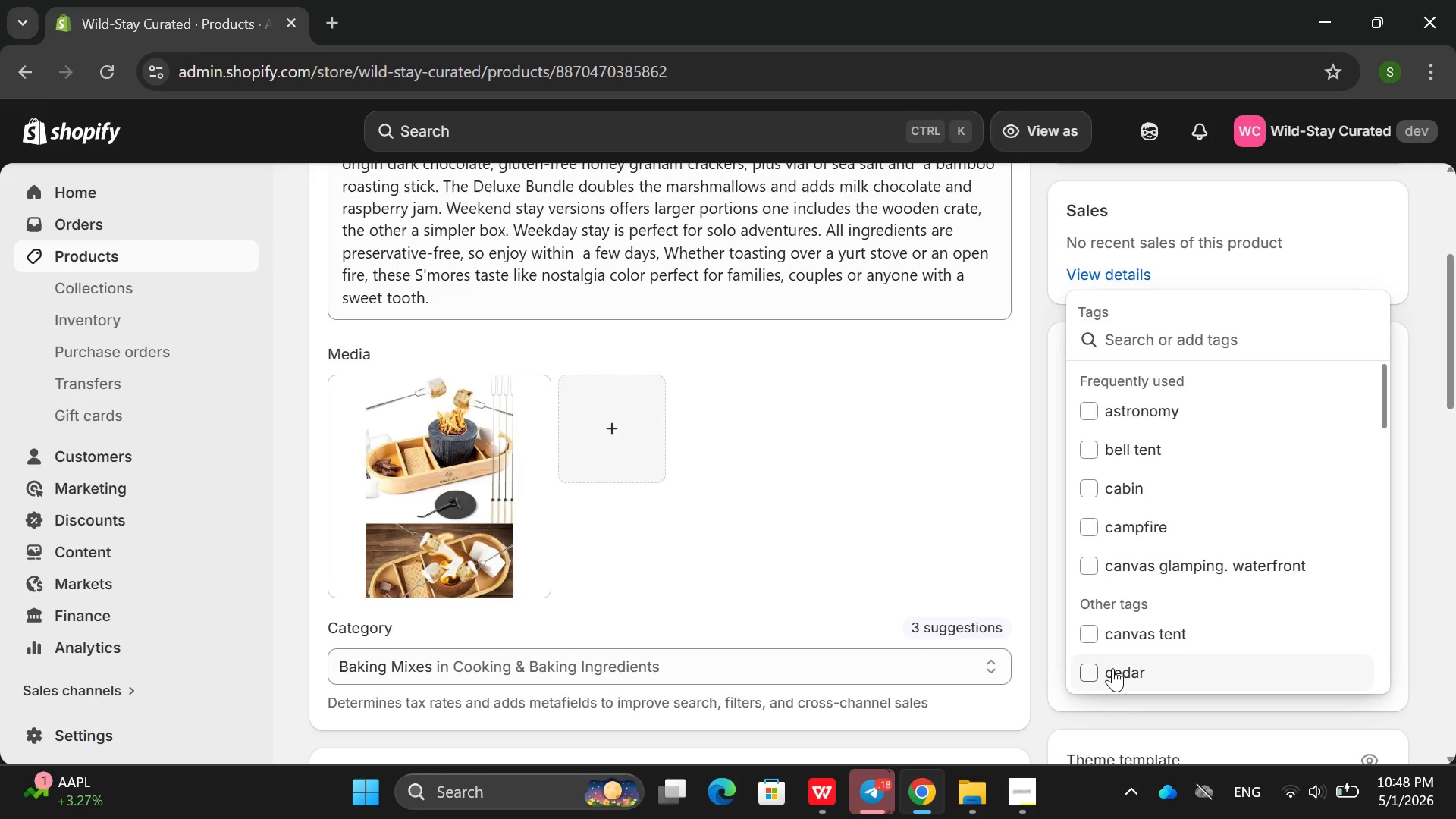 
type(S'more)
 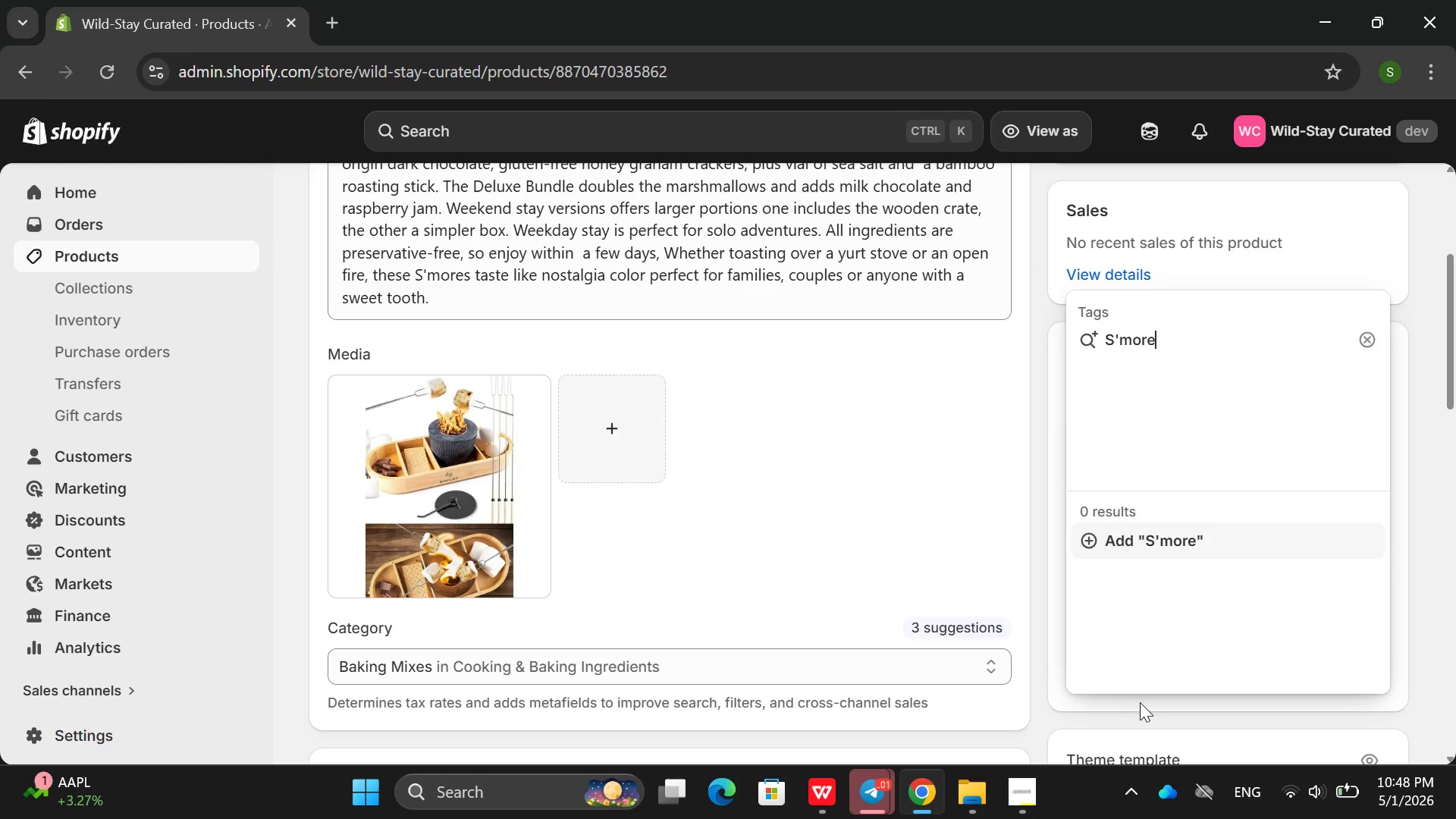 
type( )
key(Backspace)
type(s kit, goutmne)
key(Backspace)
key(Backspace)
key(Backspace)
key(Backspace)
type(e)
key(Backspace)
type(rment am)
key(Backspace)
key(Backspace)
type(camping, camf)
key(Backspace)
type(pfire dessrt, matshama)
key(Backspace)
key(Backspace)
key(Backspace)
key(Backspace)
type(hmallows, chocolate)
 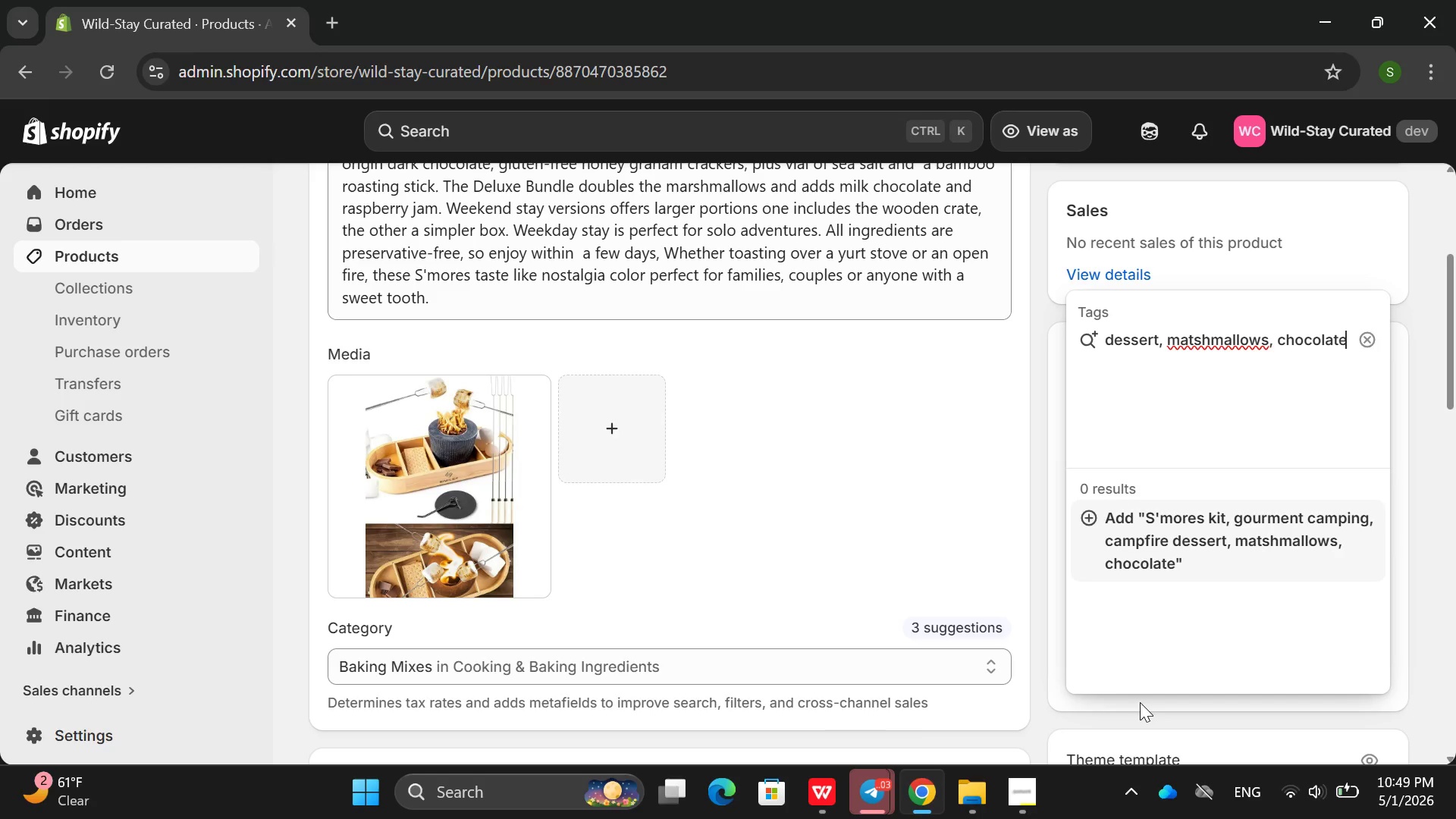 
hold_key(key=ArrowLeft, duration=0.94)
 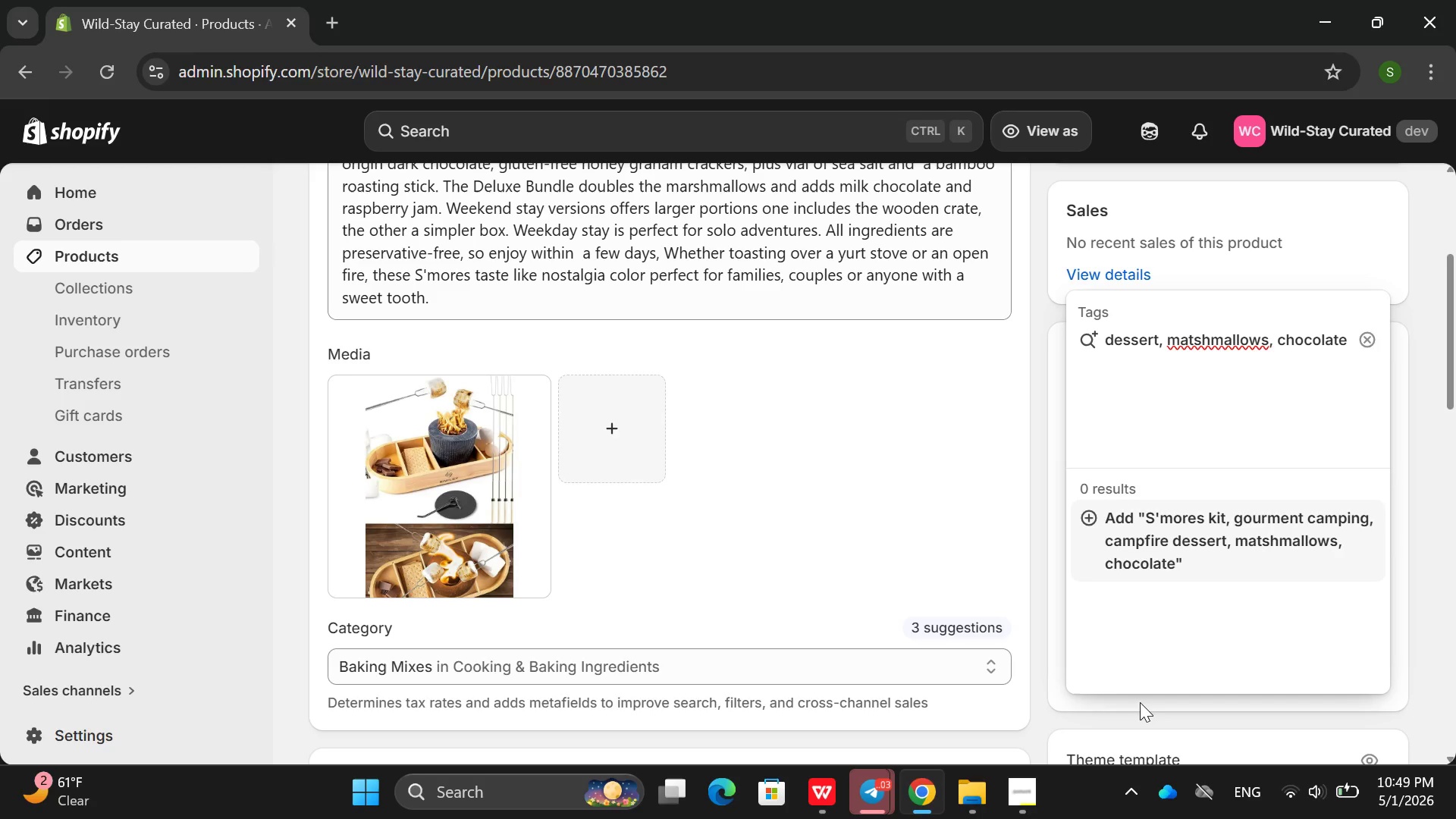 
key(ArrowRight)
 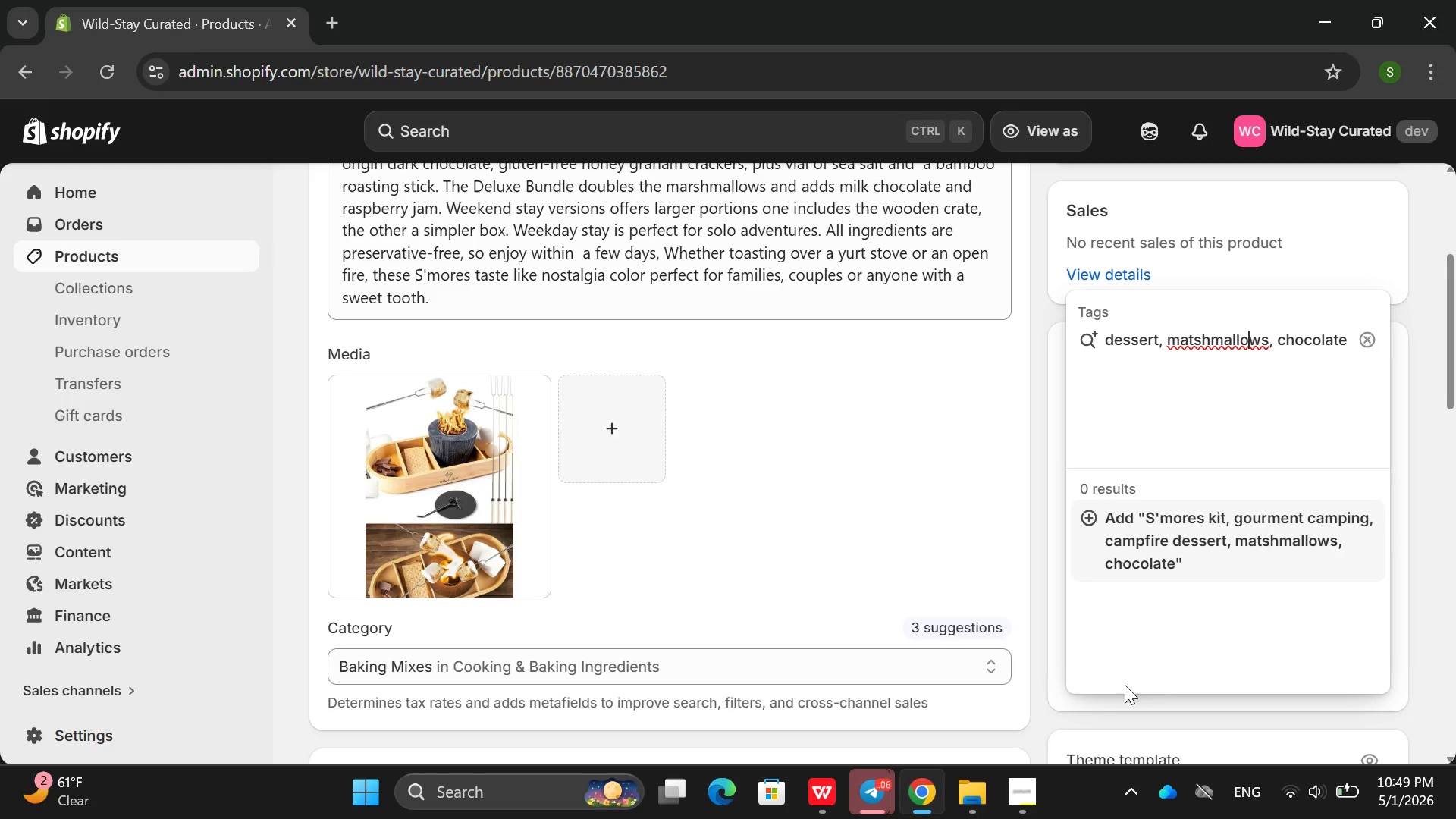 
left_click([1192, 344])
 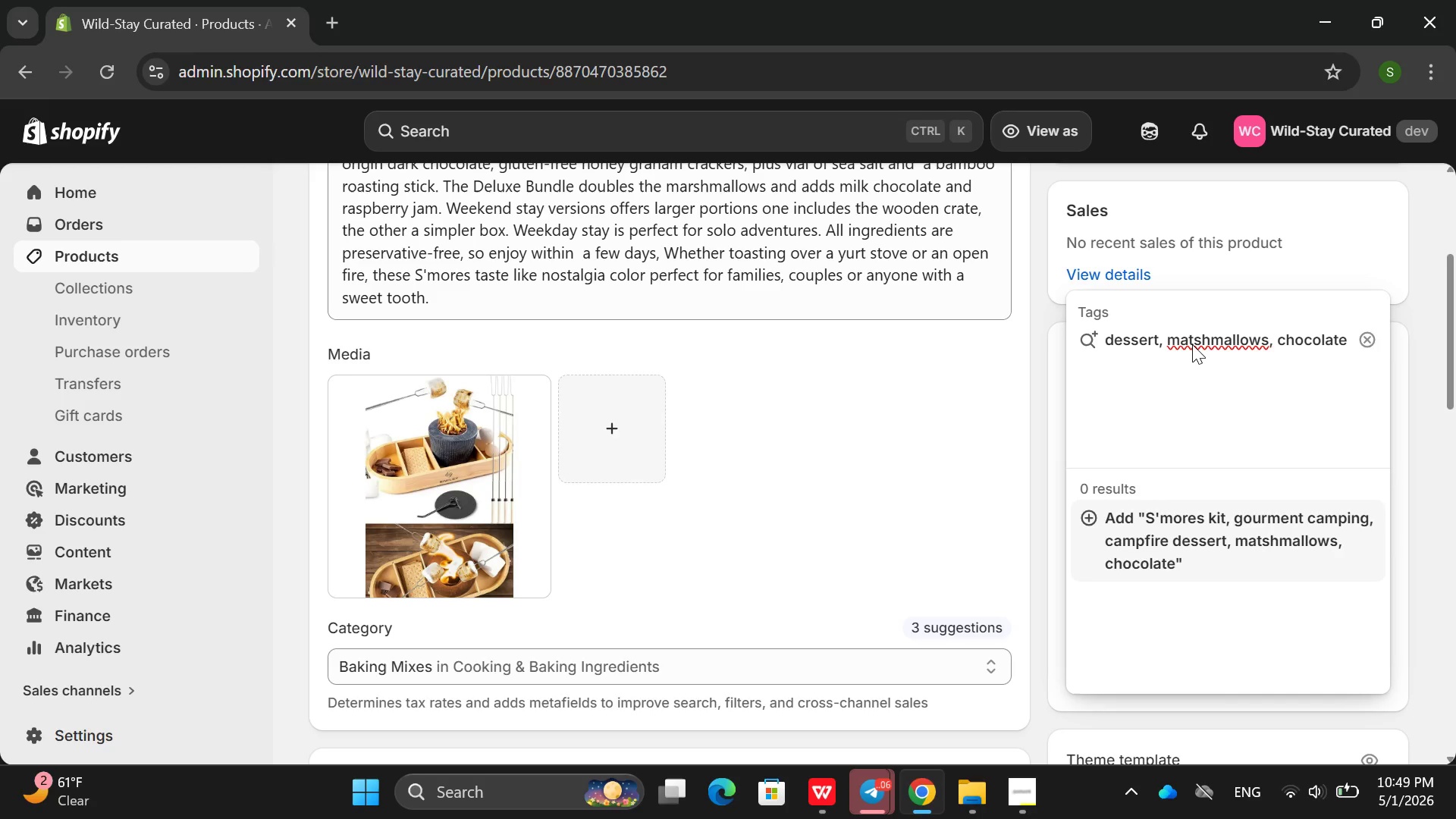 
key(Backspace)
 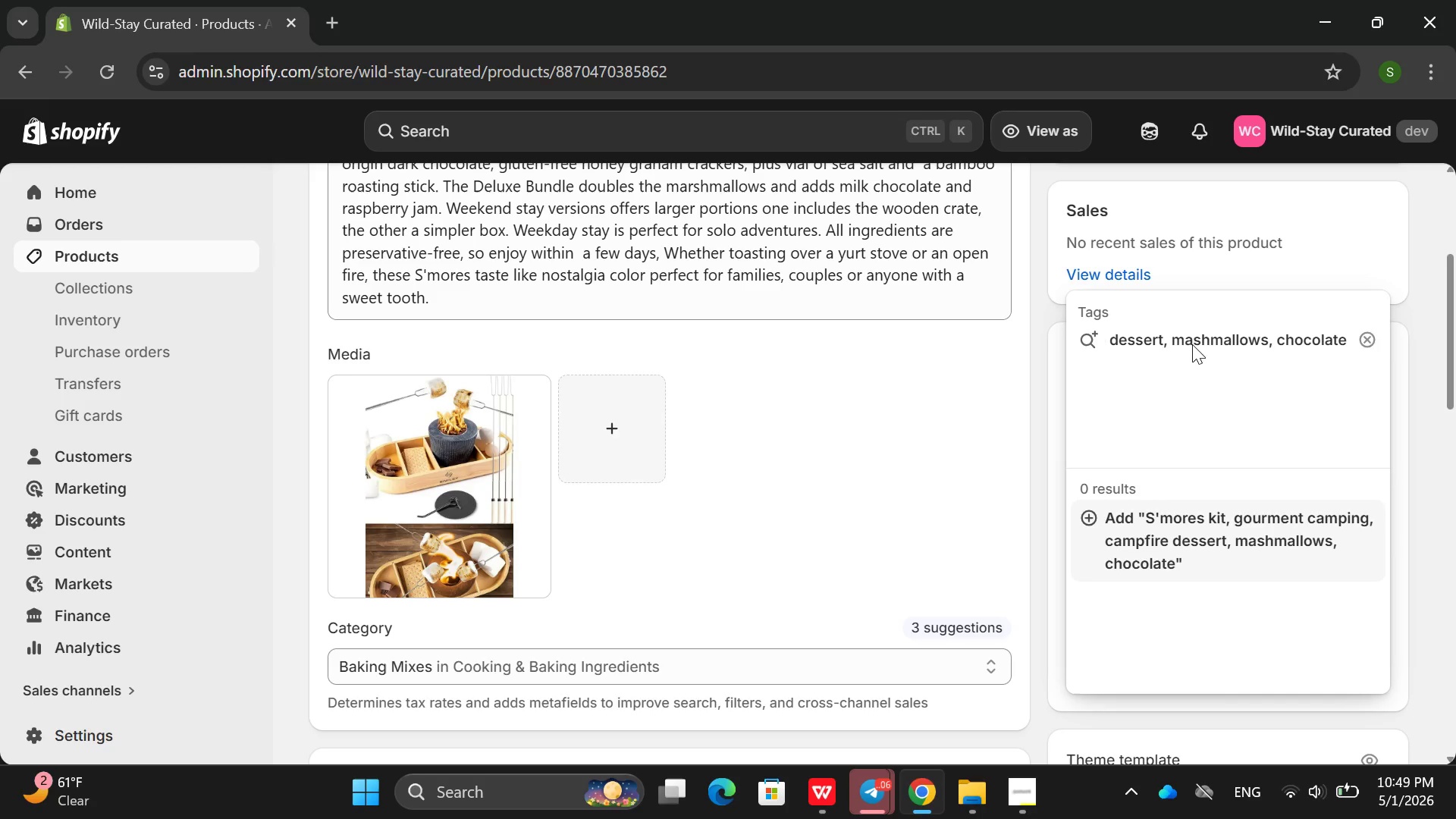 
key(S)
 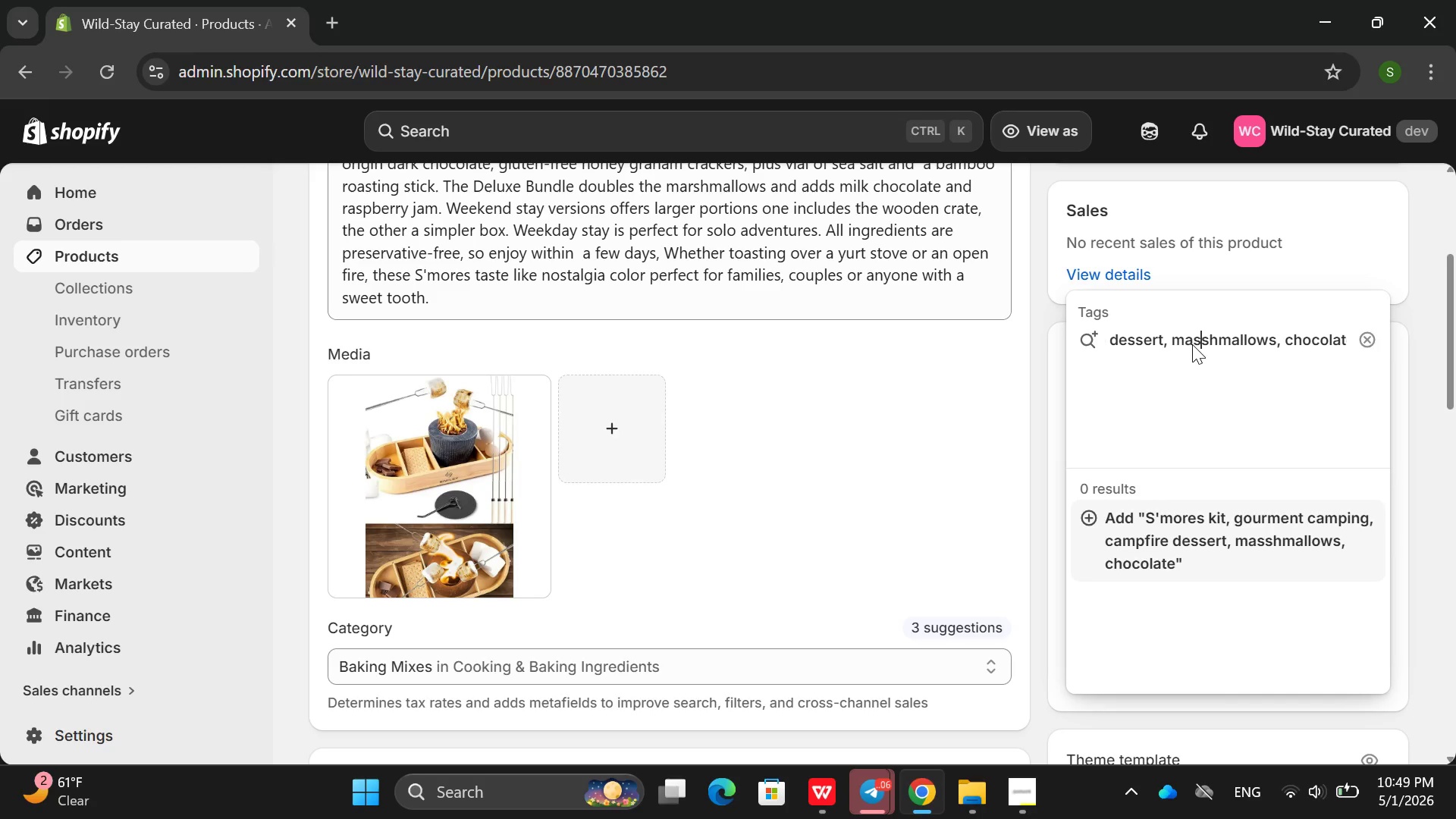 
key(Backspace)
 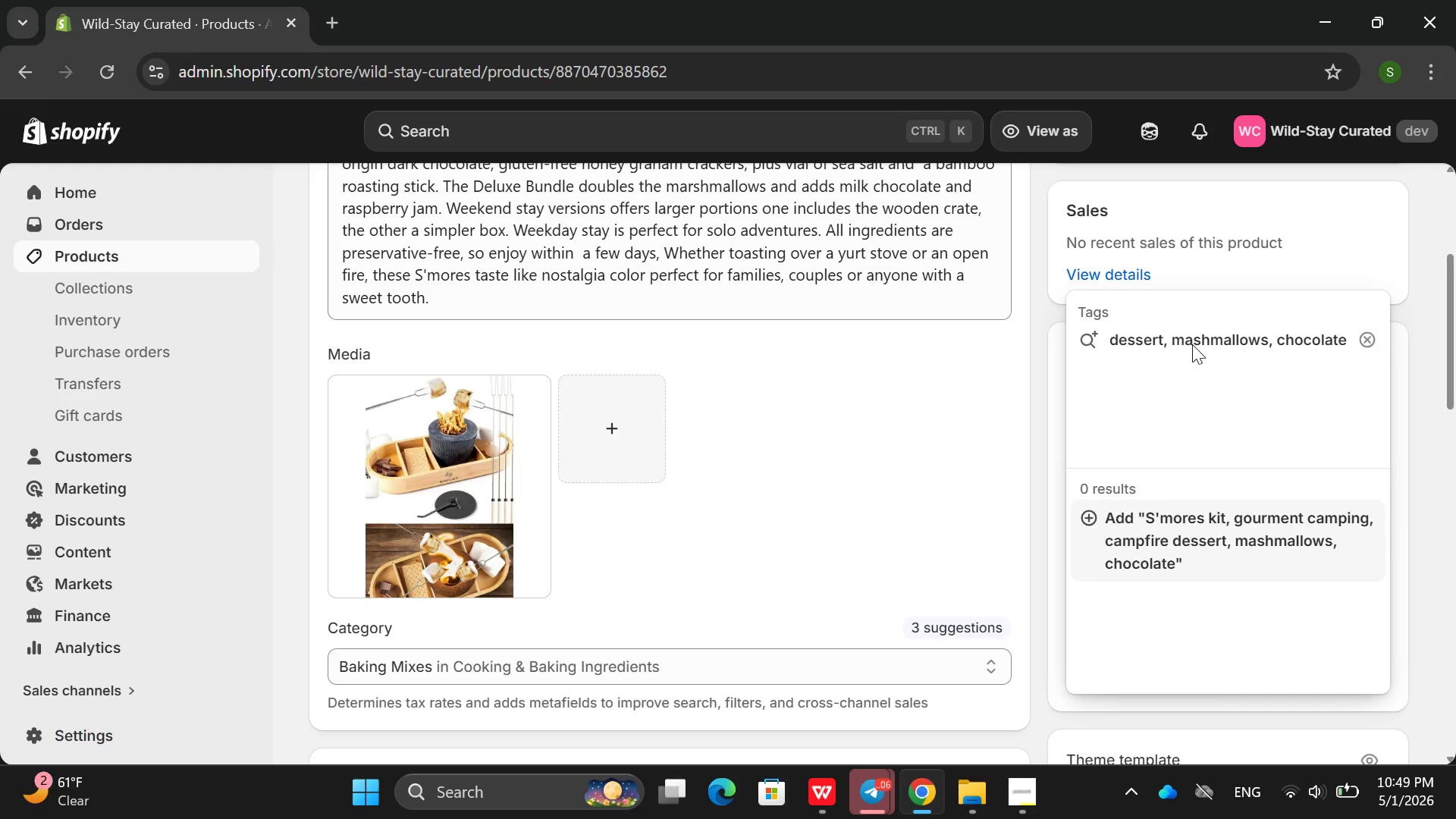 
key(E)
 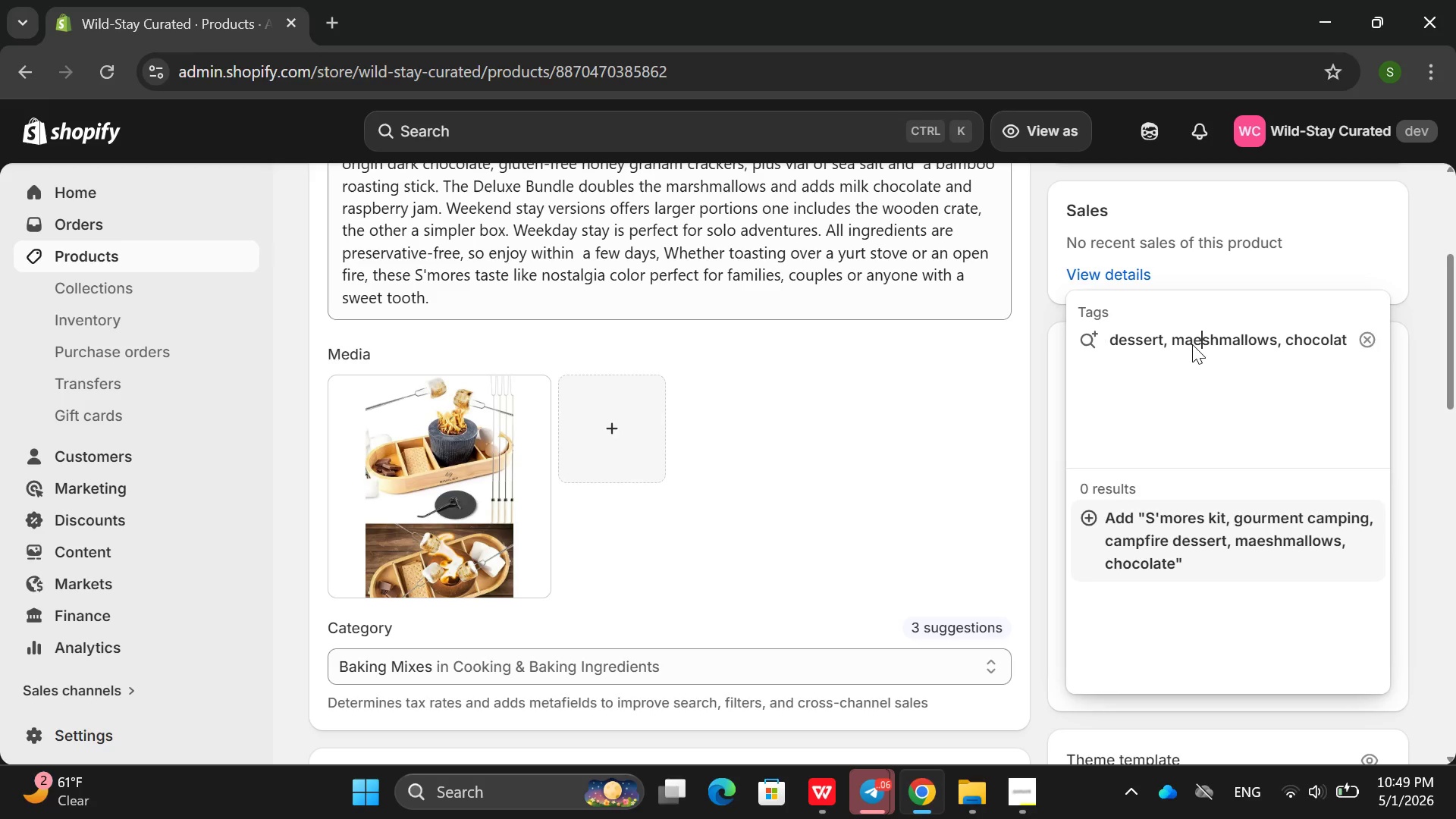 
key(Backspace)
 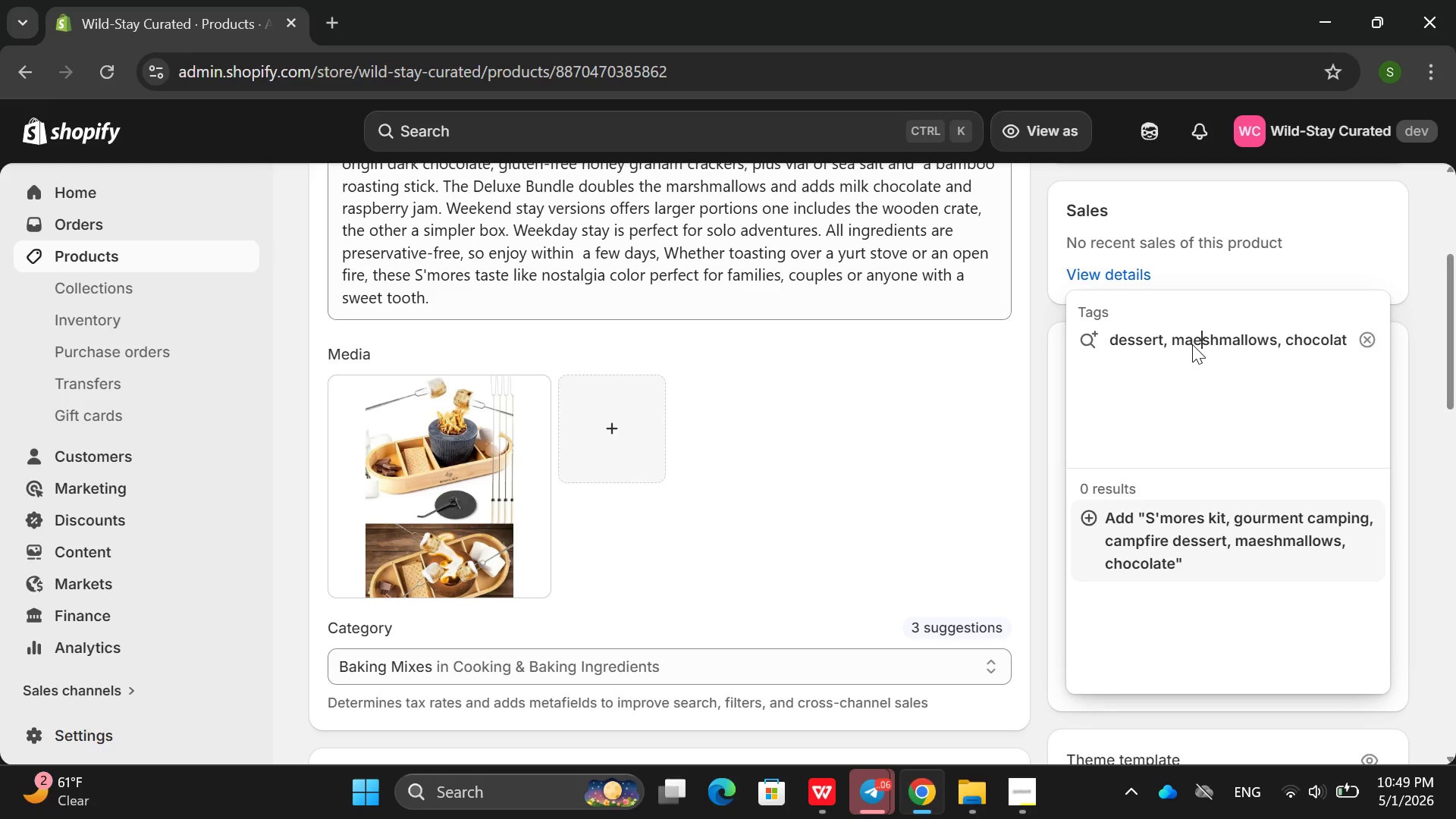 
key(R)
 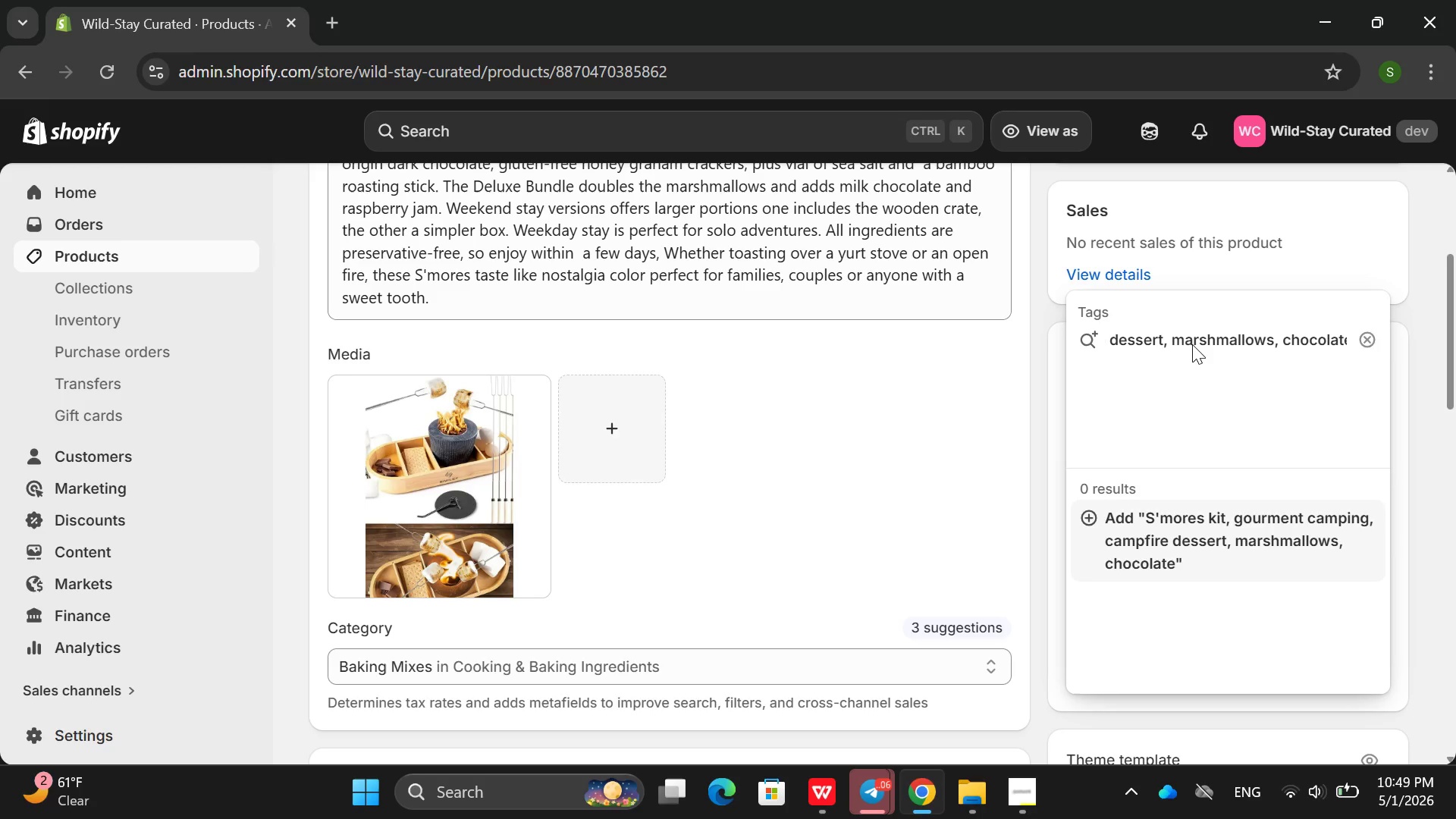 
key(Enter)
 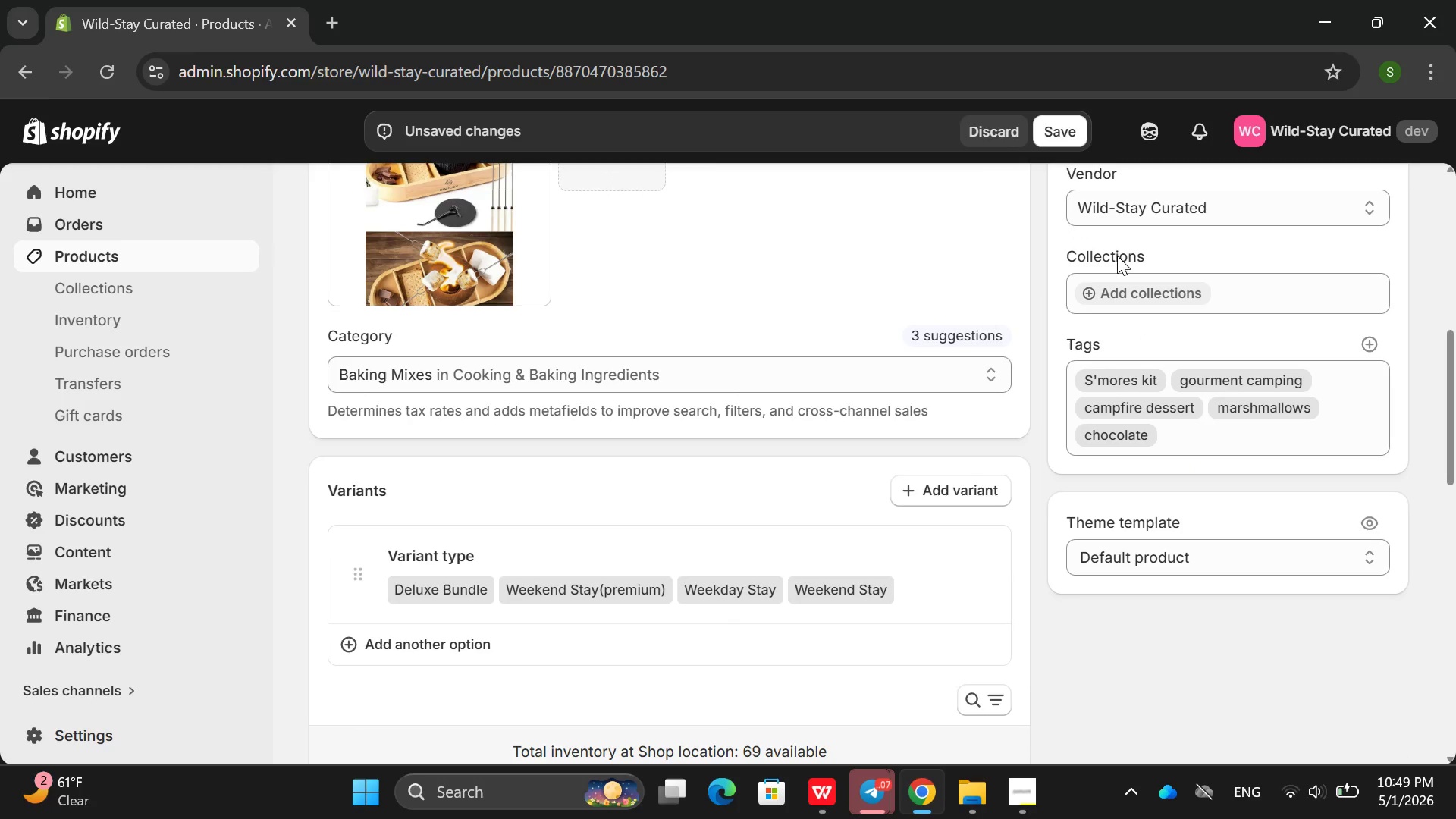 
left_click([1074, 115])
 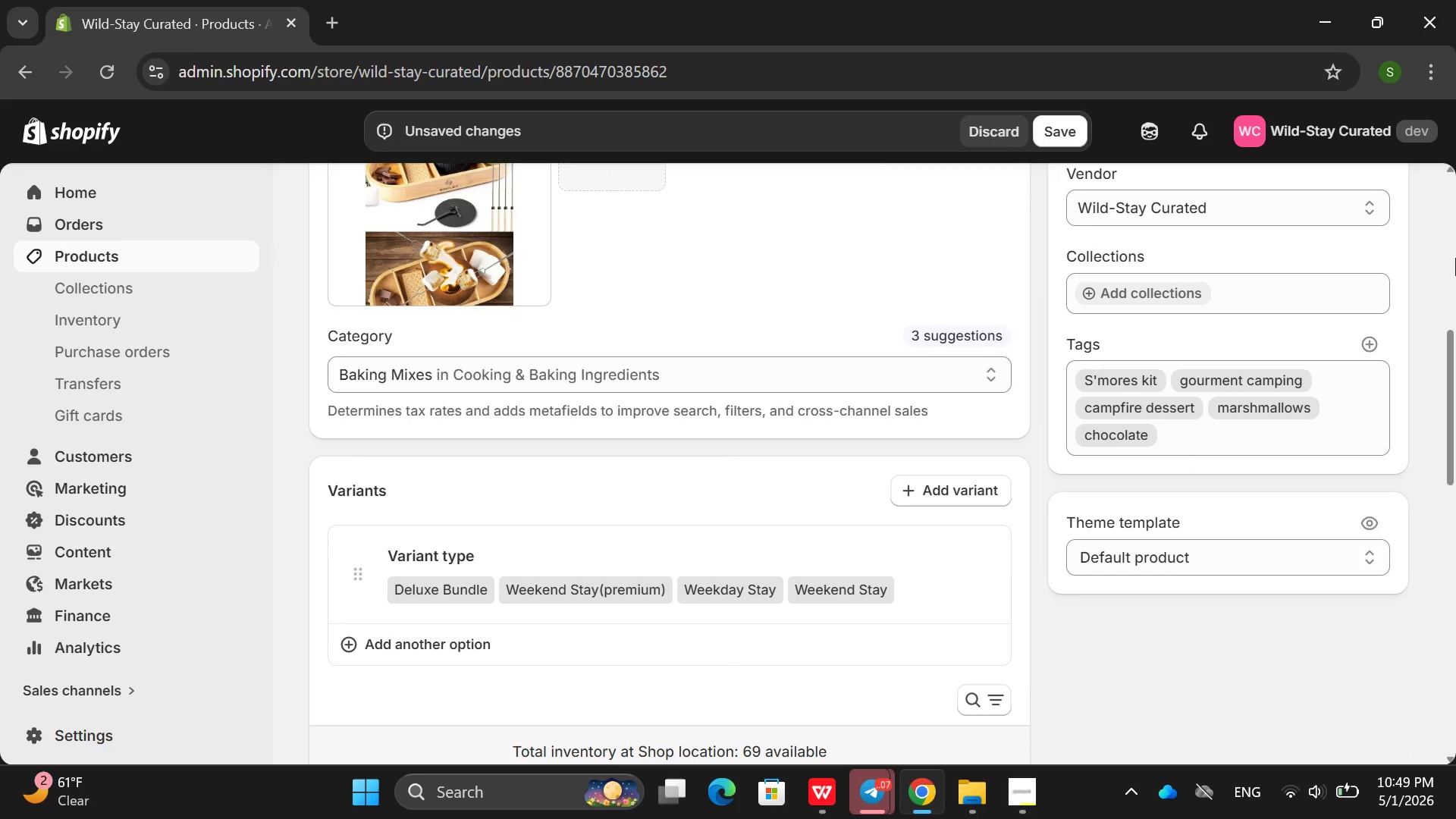 
left_click([1063, 124])
 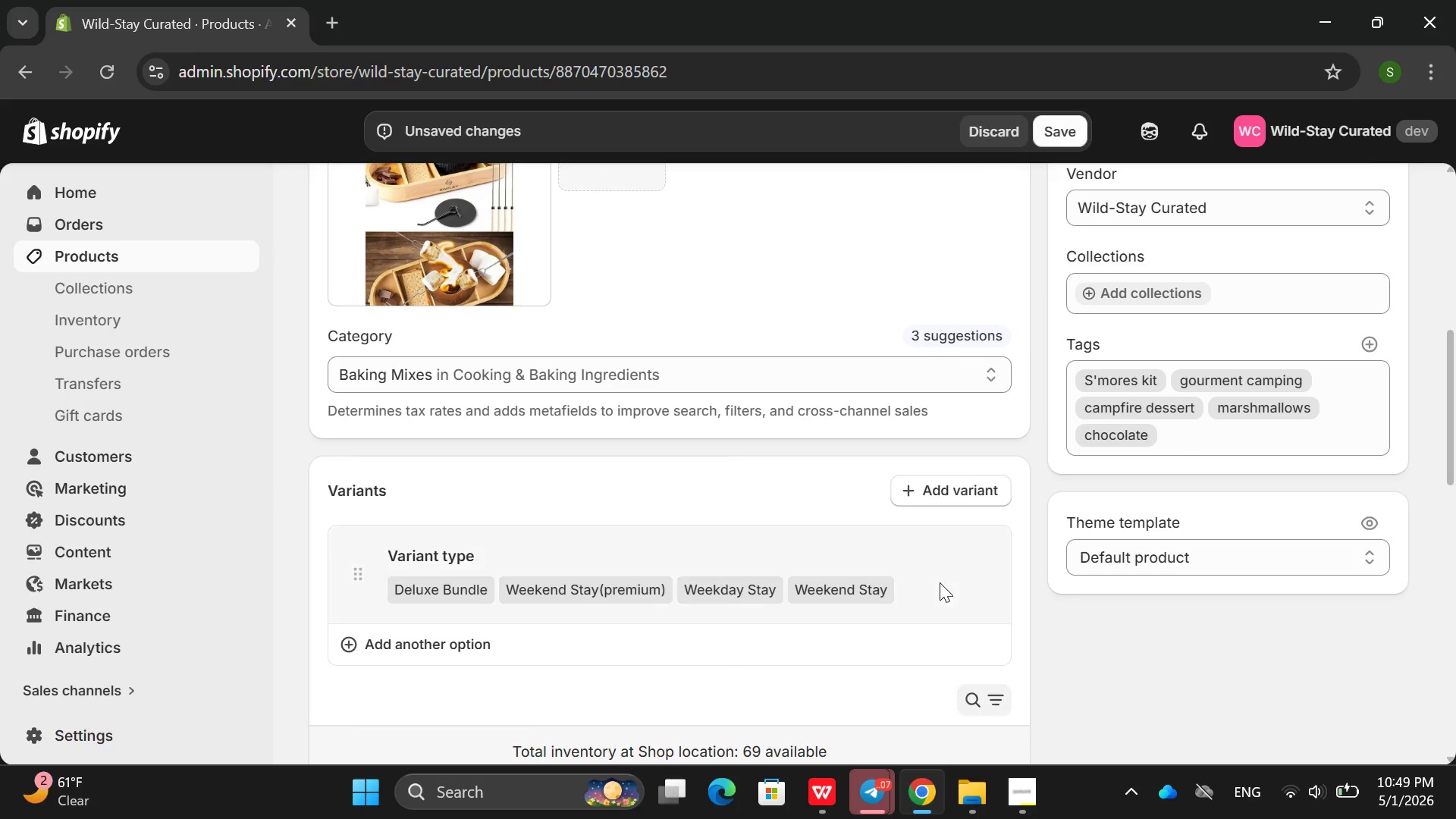 
mouse_move([967, 815])